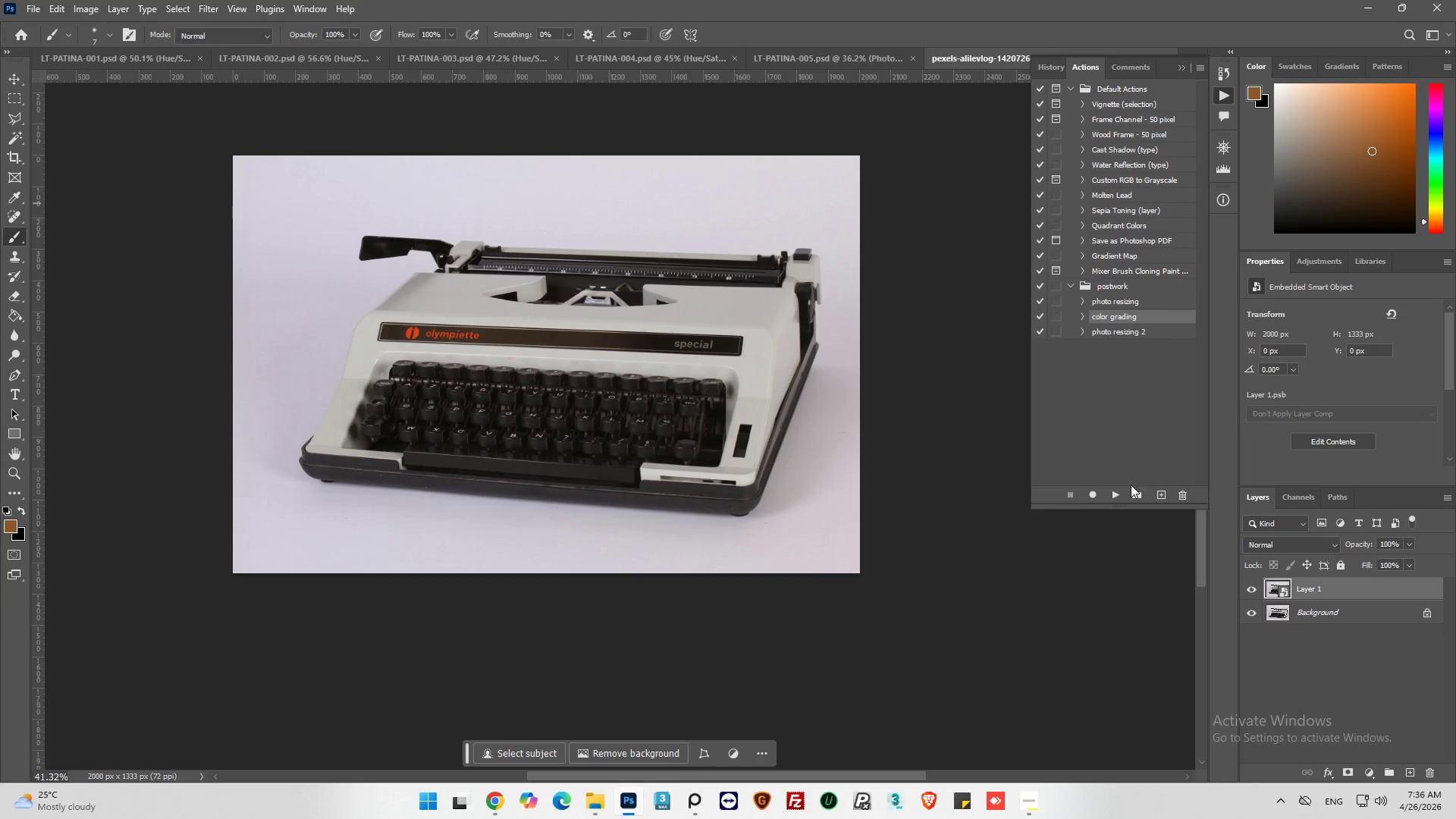 
left_click([1119, 497])
 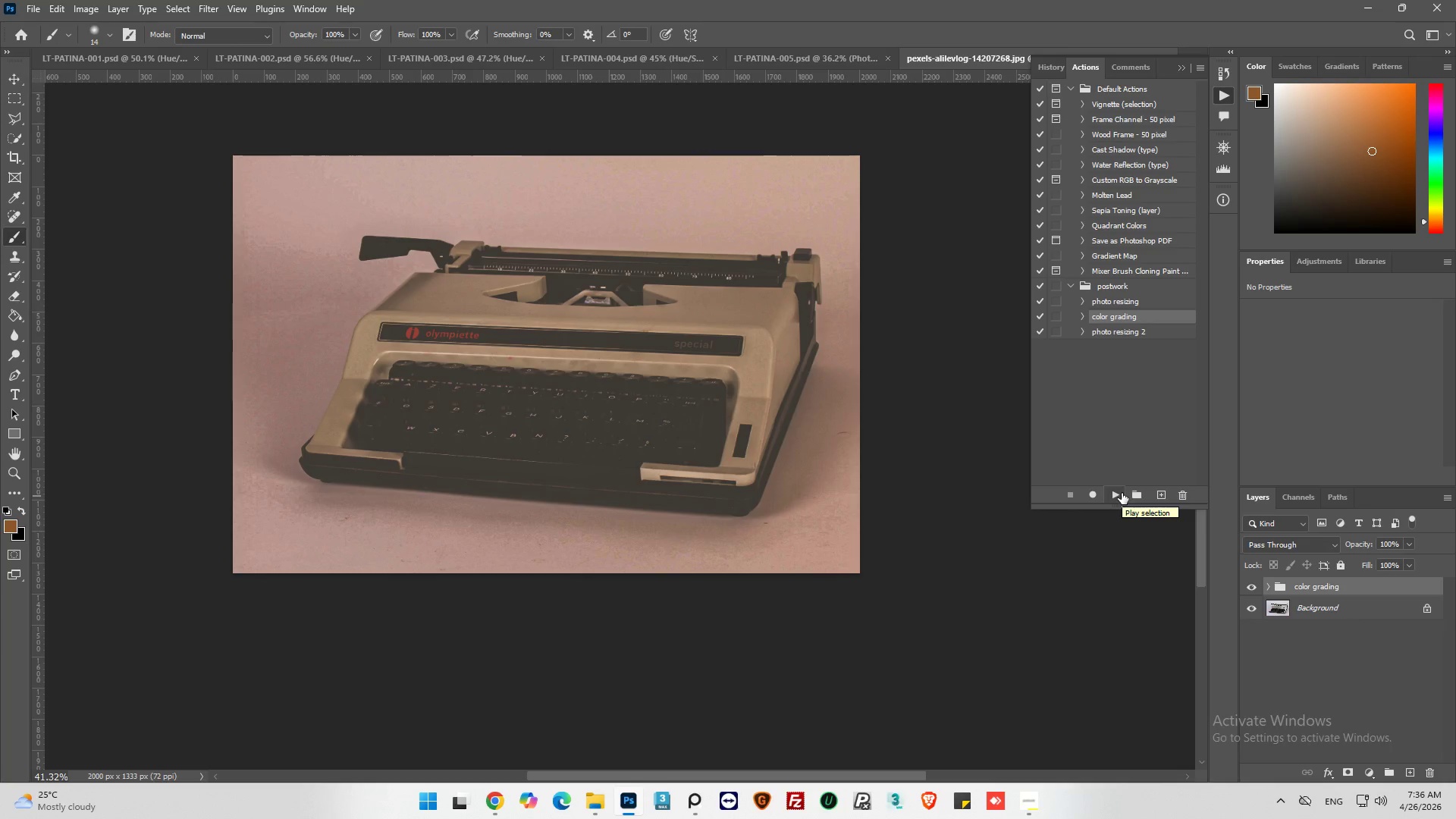 
wait(13.08)
 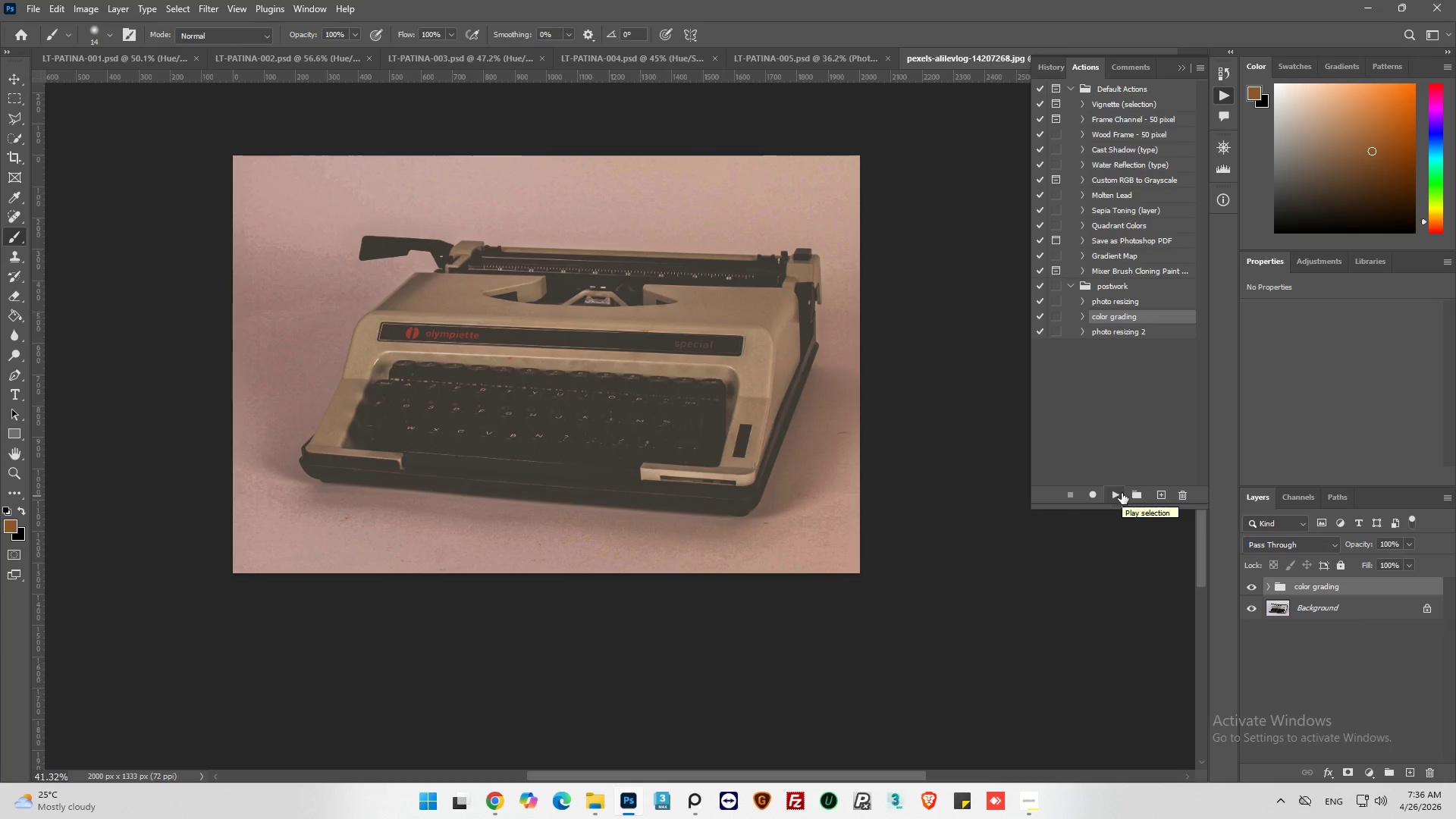 
left_click([1184, 66])
 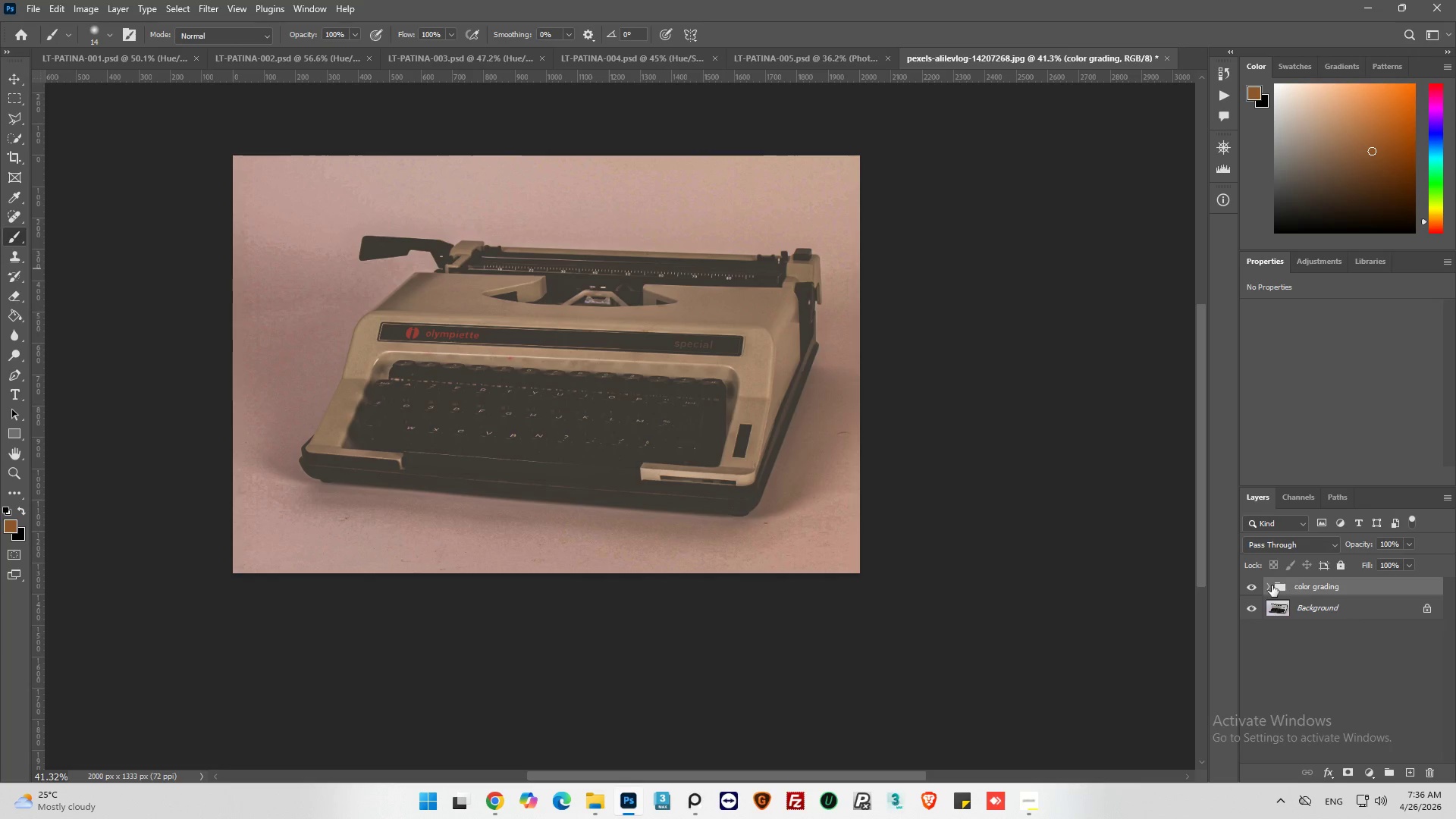 
left_click([1269, 589])
 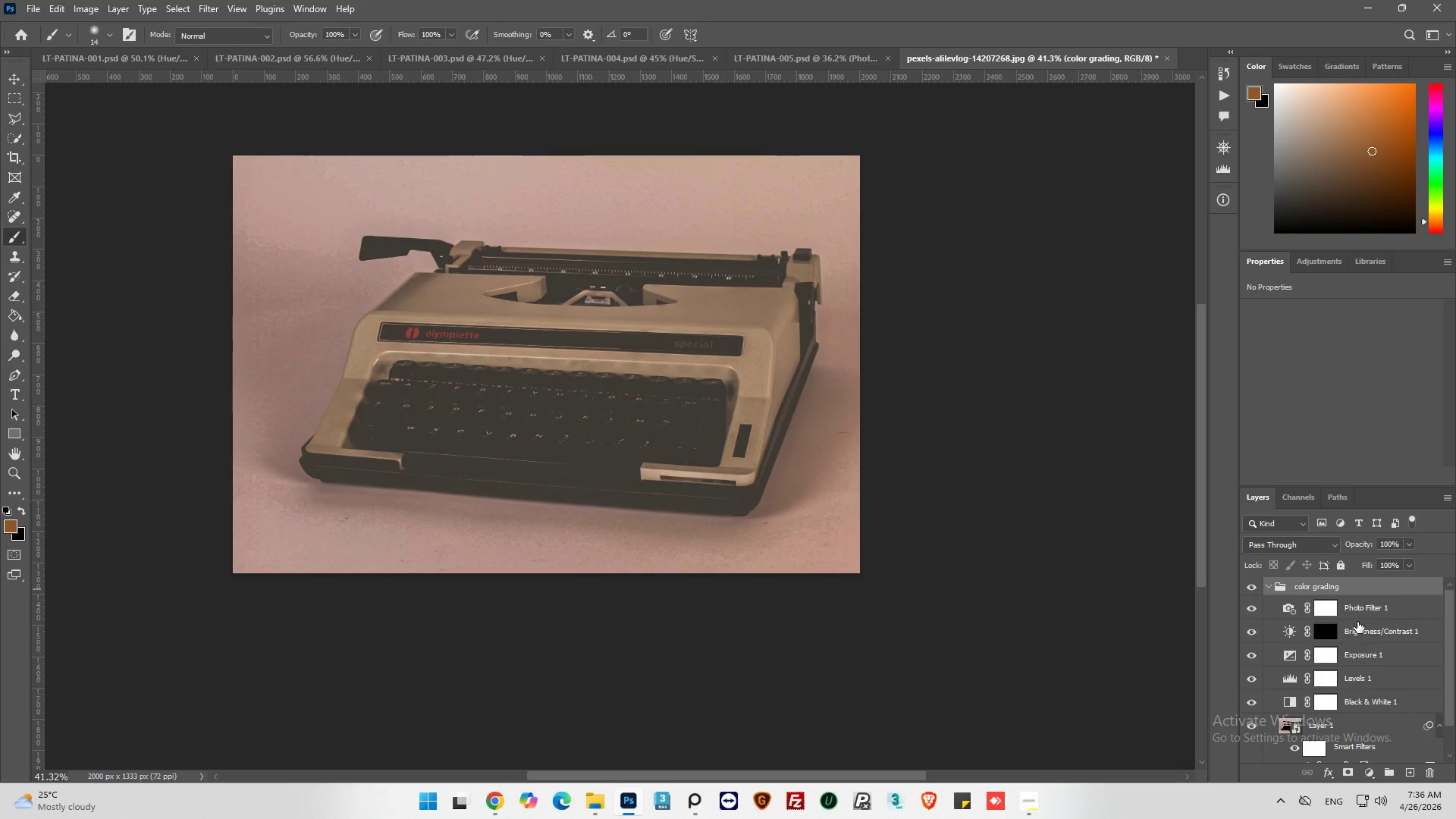 
scroll: coordinate [1350, 626], scroll_direction: down, amount: 6.0
 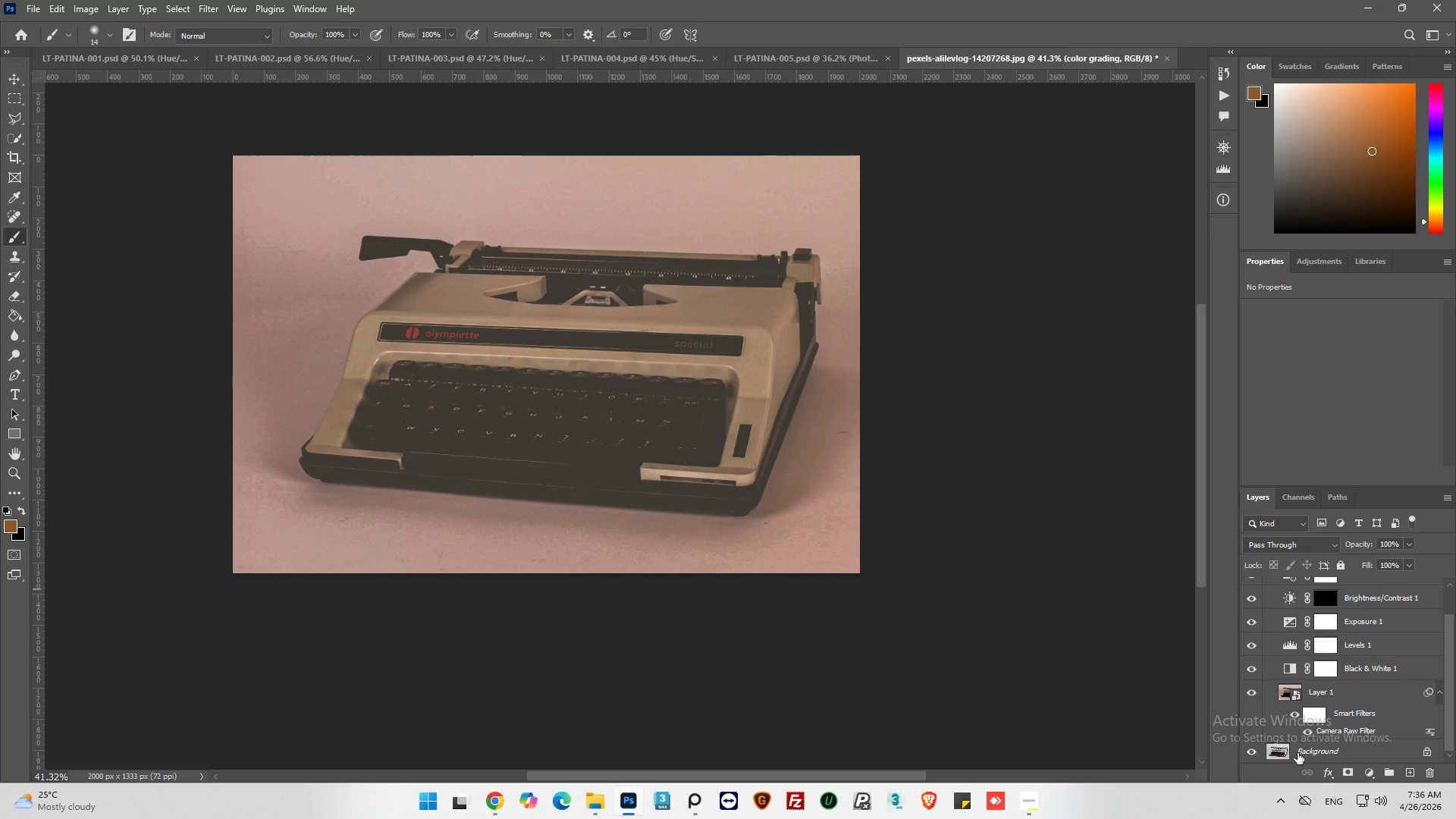 
left_click([1344, 732])
 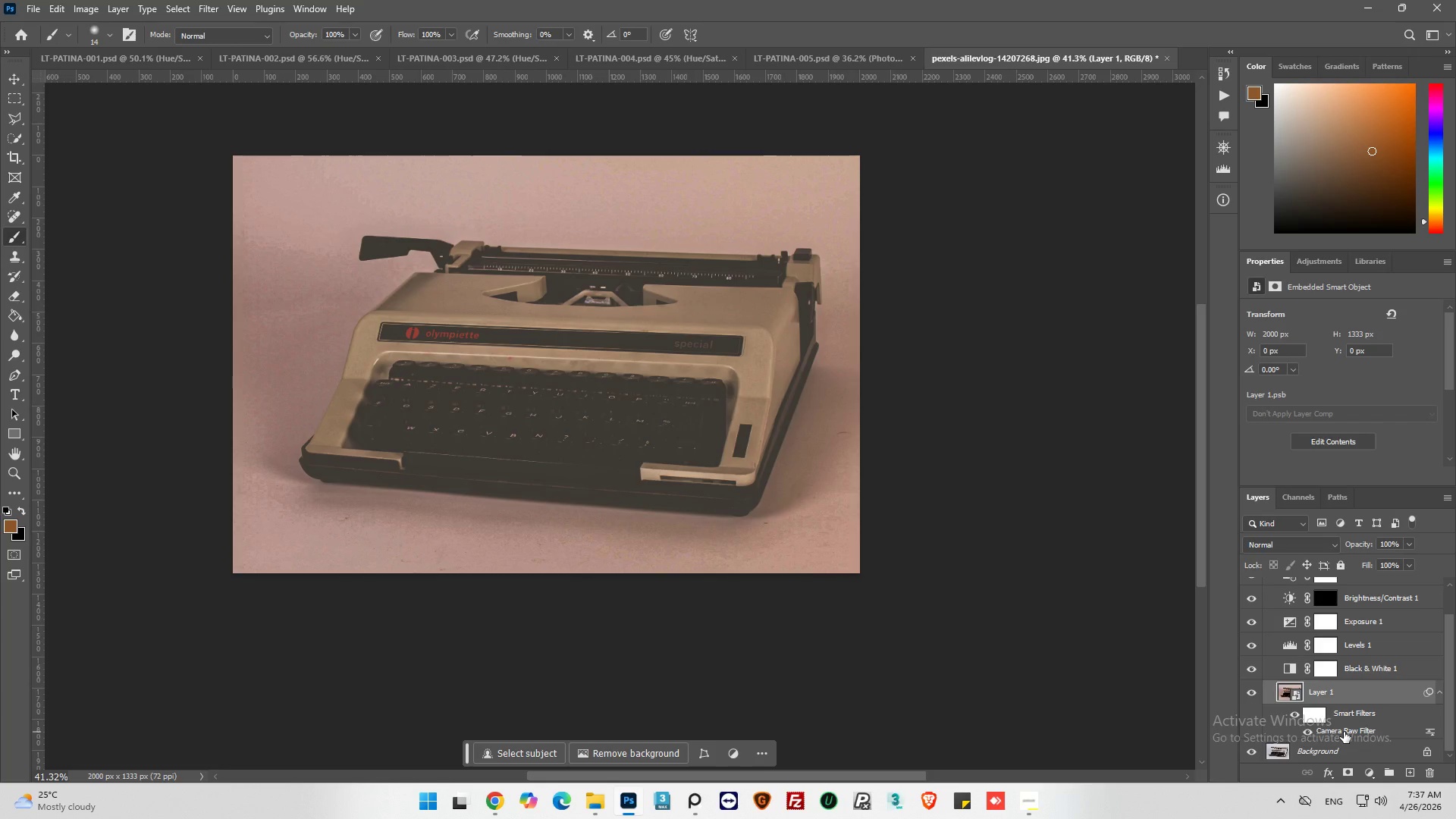 
left_click([1344, 732])
 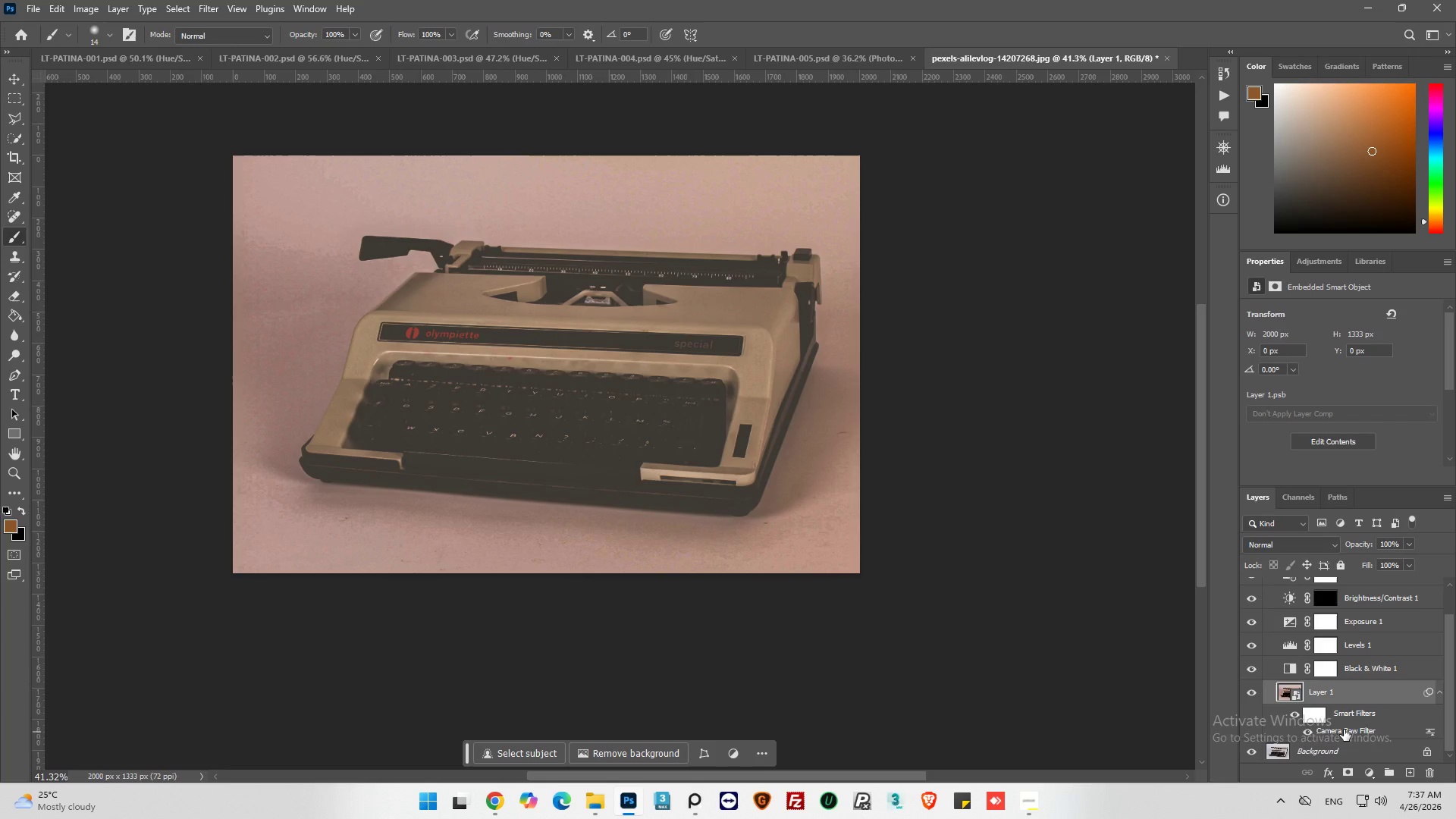 
double_click([1344, 730])
 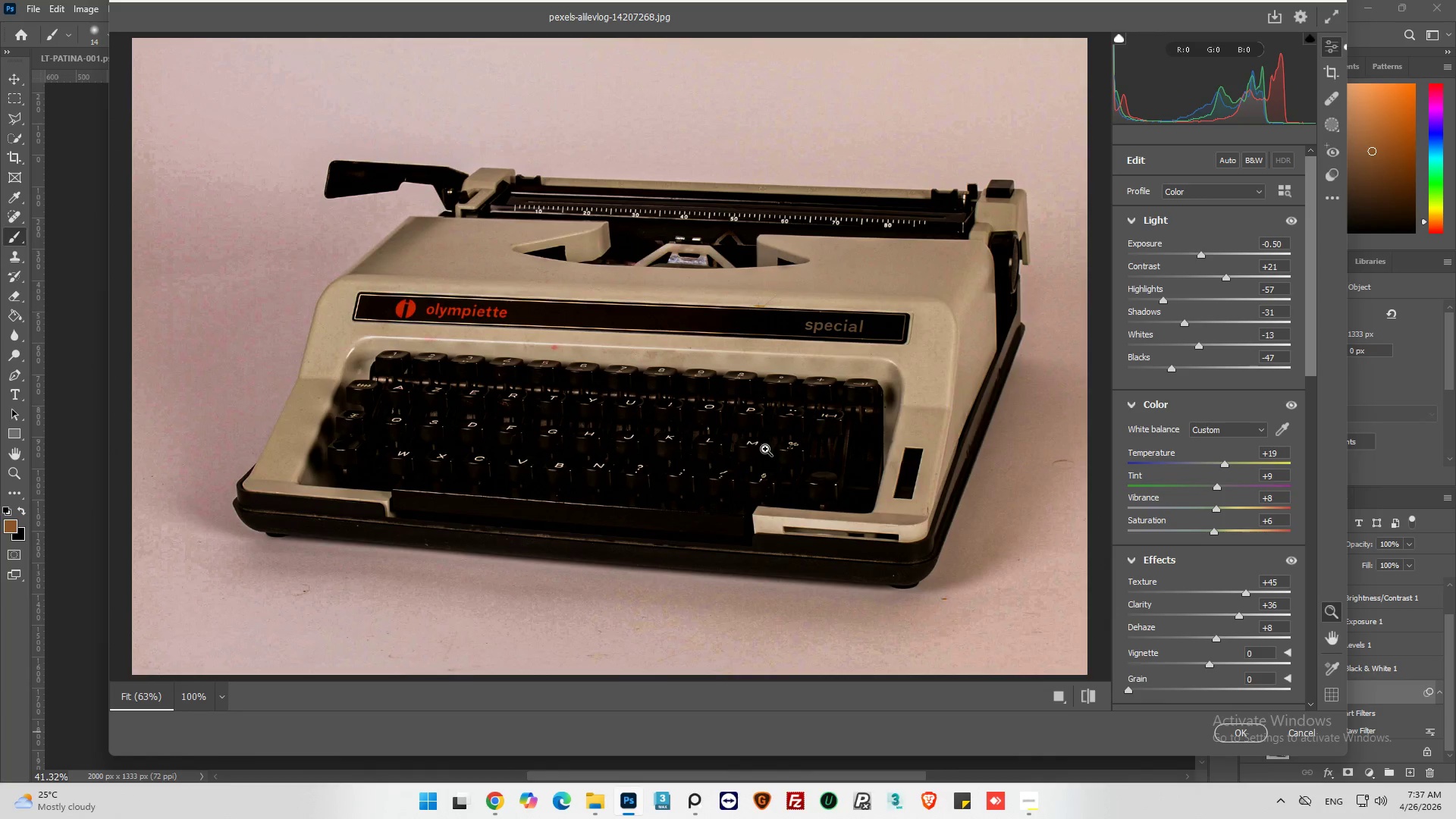 
hold_key(key=AltLeft, duration=0.36)
scroll: coordinate [769, 440], scroll_direction: down, amount: 4.0
 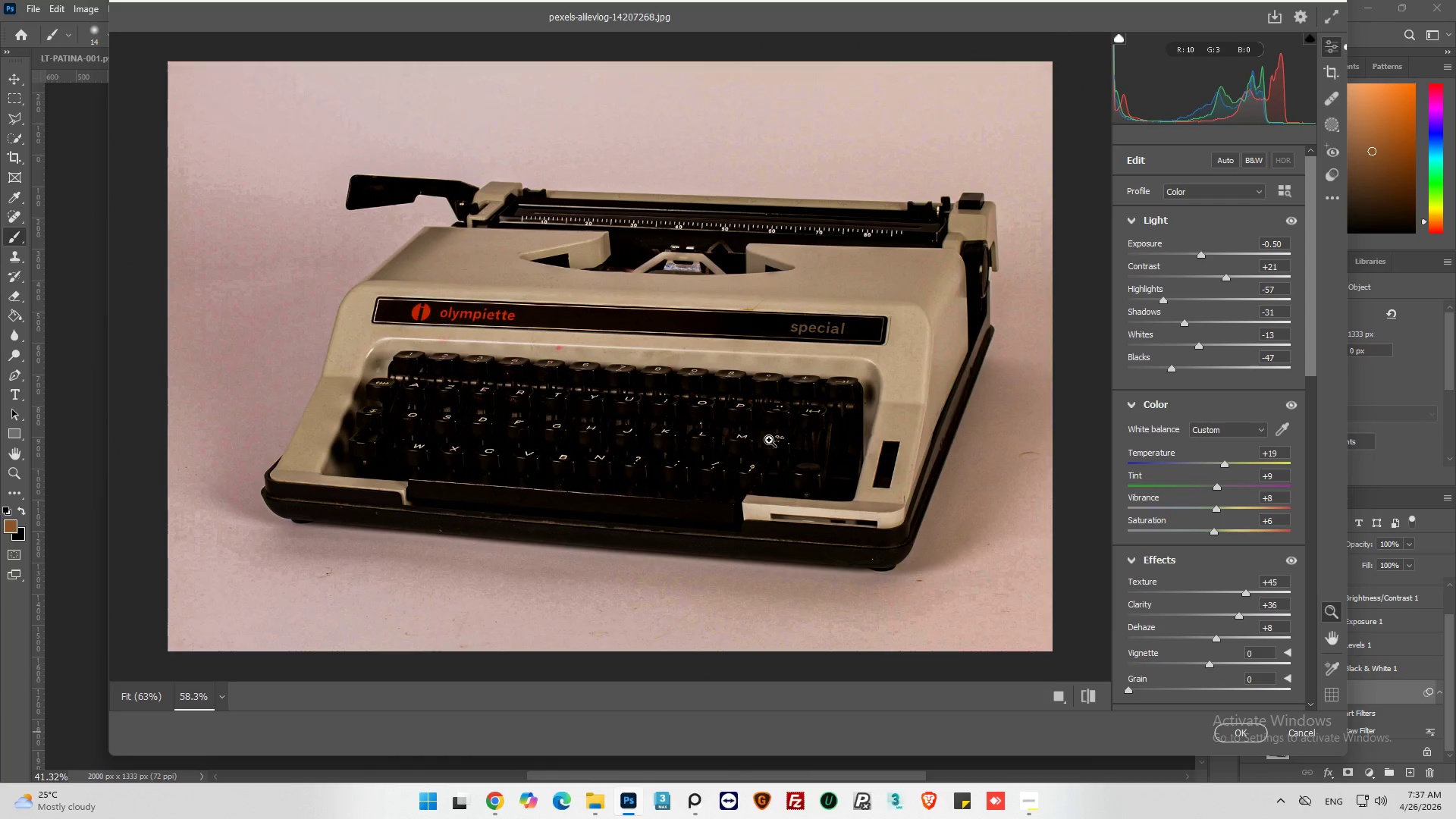 
scroll: coordinate [769, 440], scroll_direction: up, amount: 1.0
 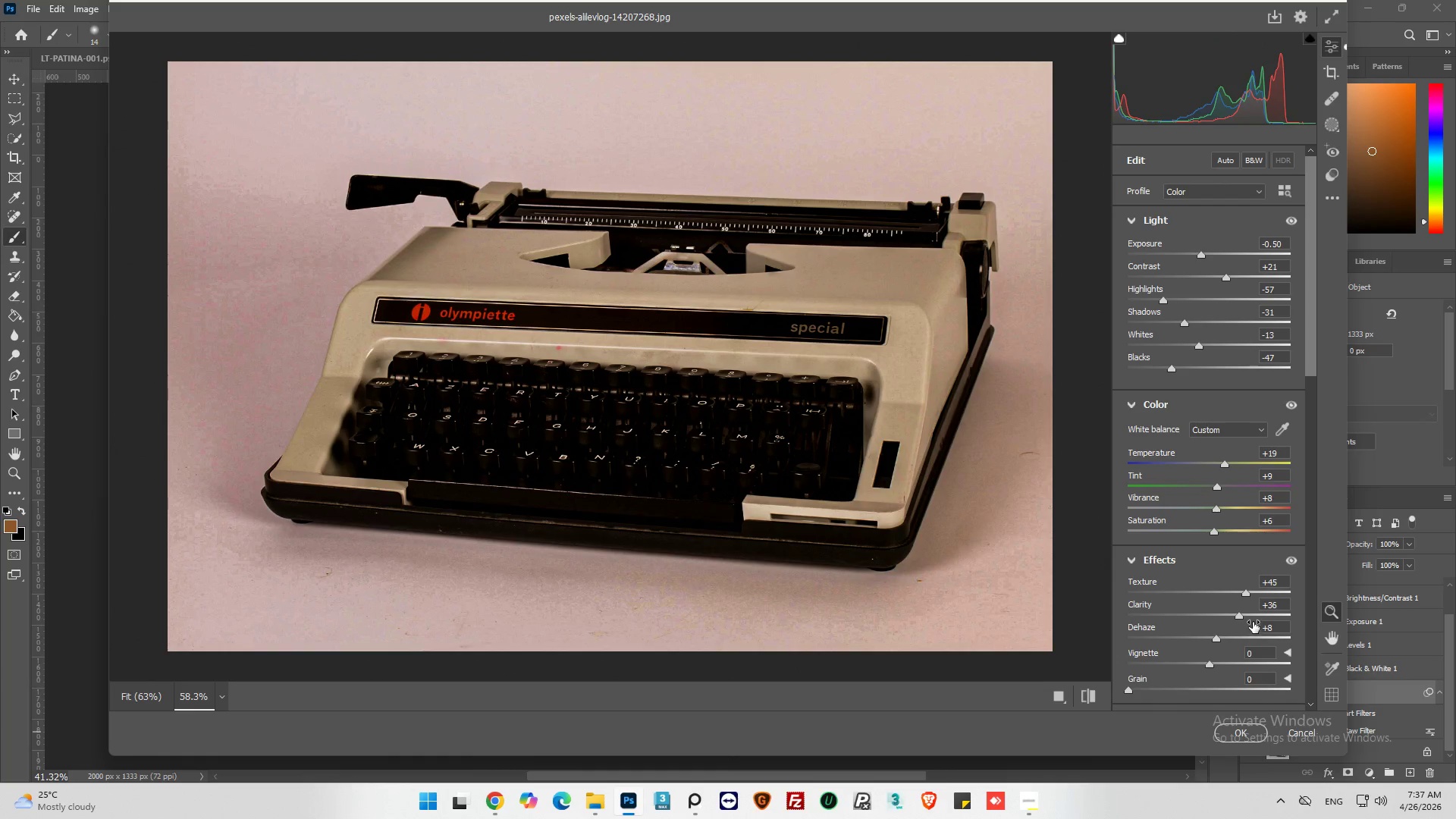 
wait(19.11)
 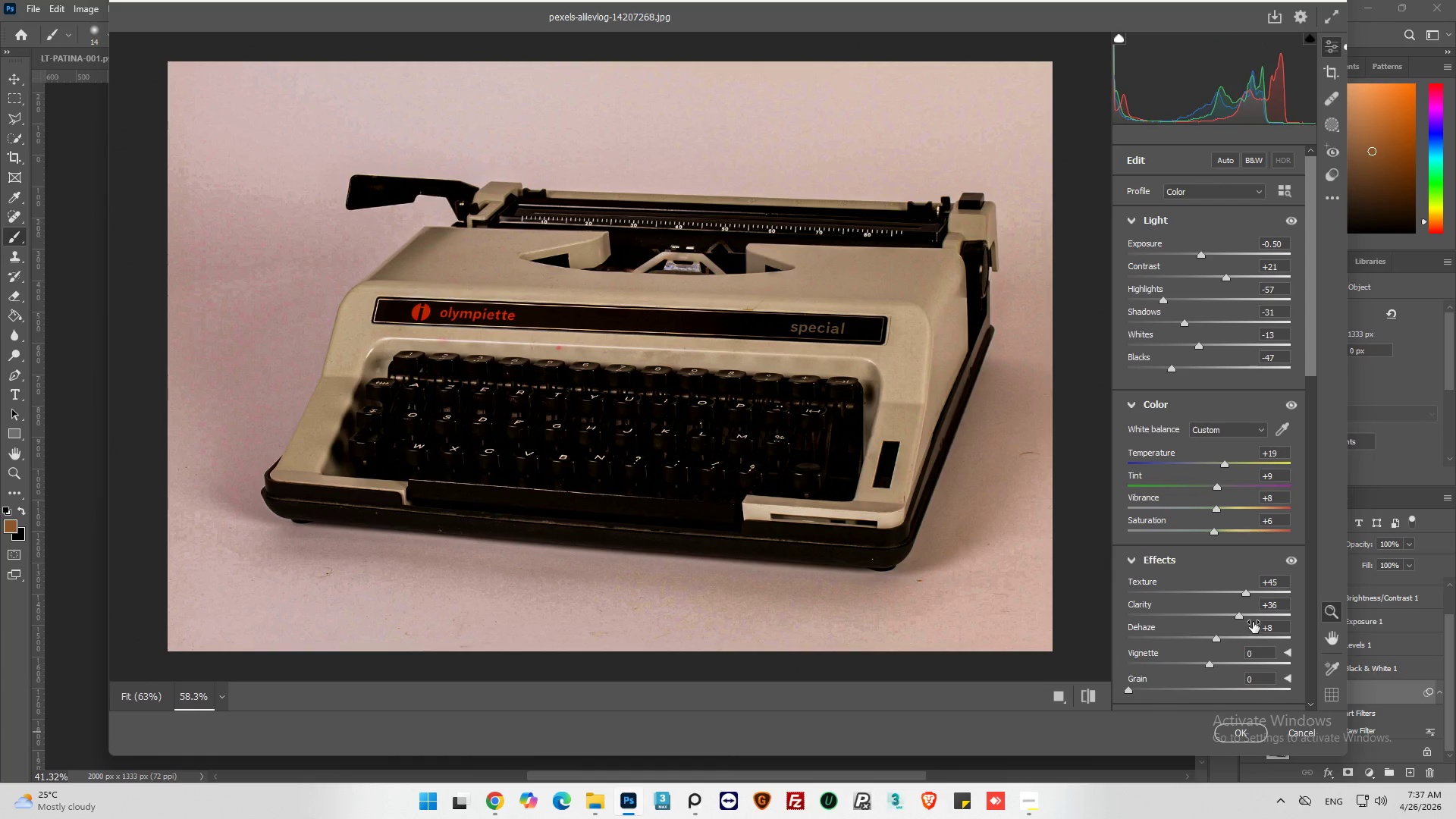 
left_click_drag(start_coordinate=[1245, 595], to_coordinate=[1278, 594])
 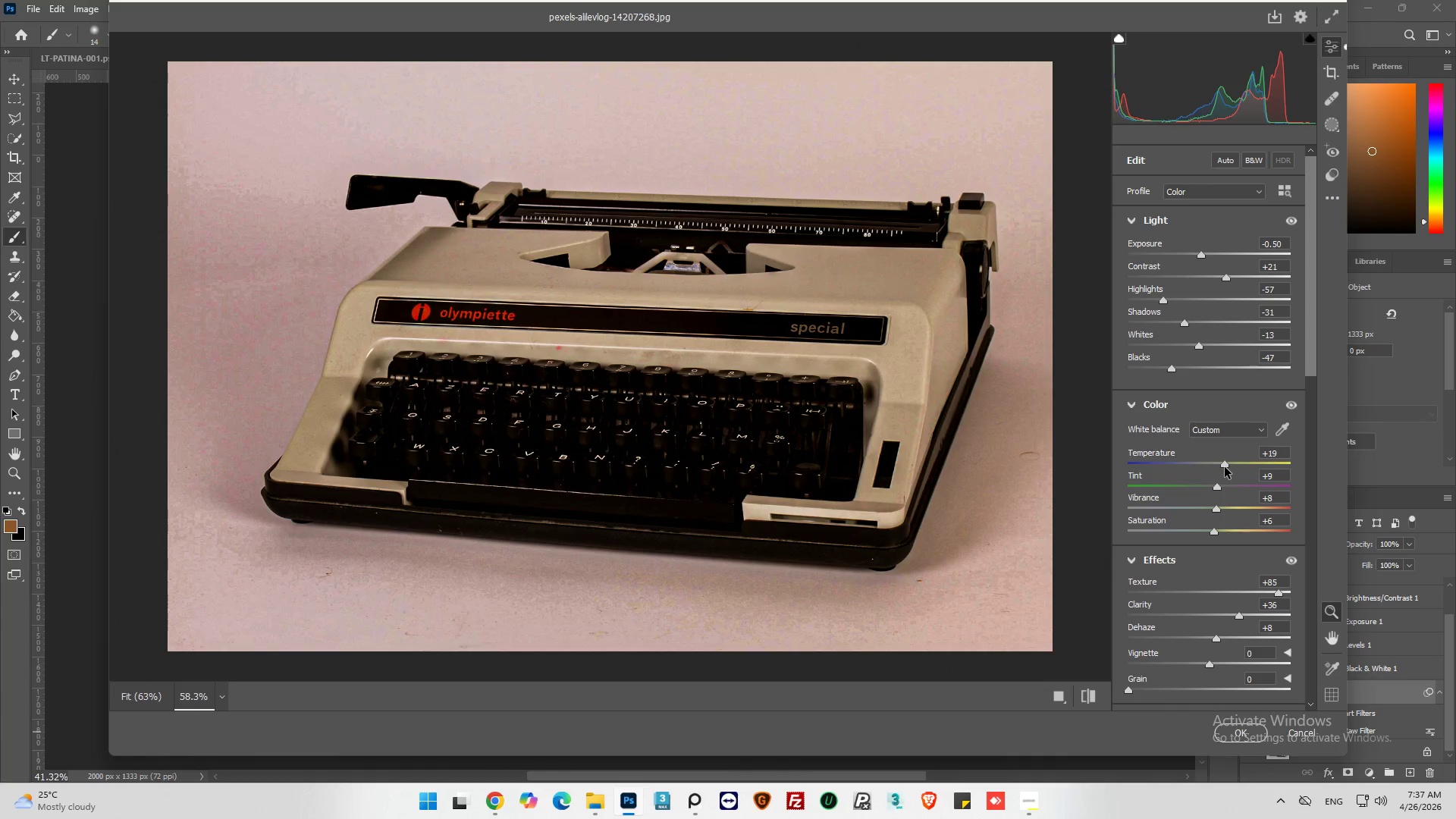 
left_click_drag(start_coordinate=[1225, 467], to_coordinate=[1229, 467])
 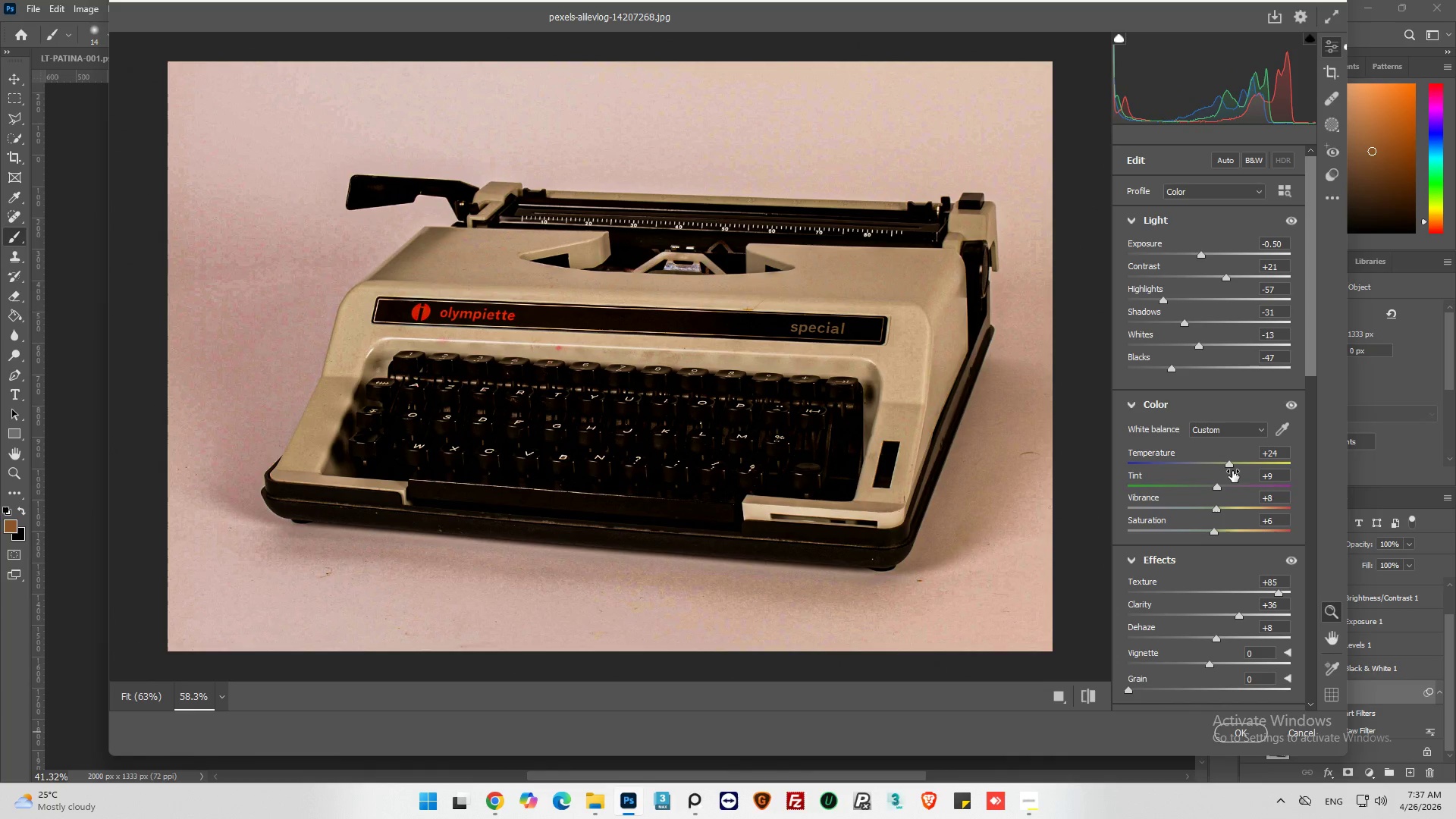 
left_click_drag(start_coordinate=[1233, 466], to_coordinate=[1244, 466])
 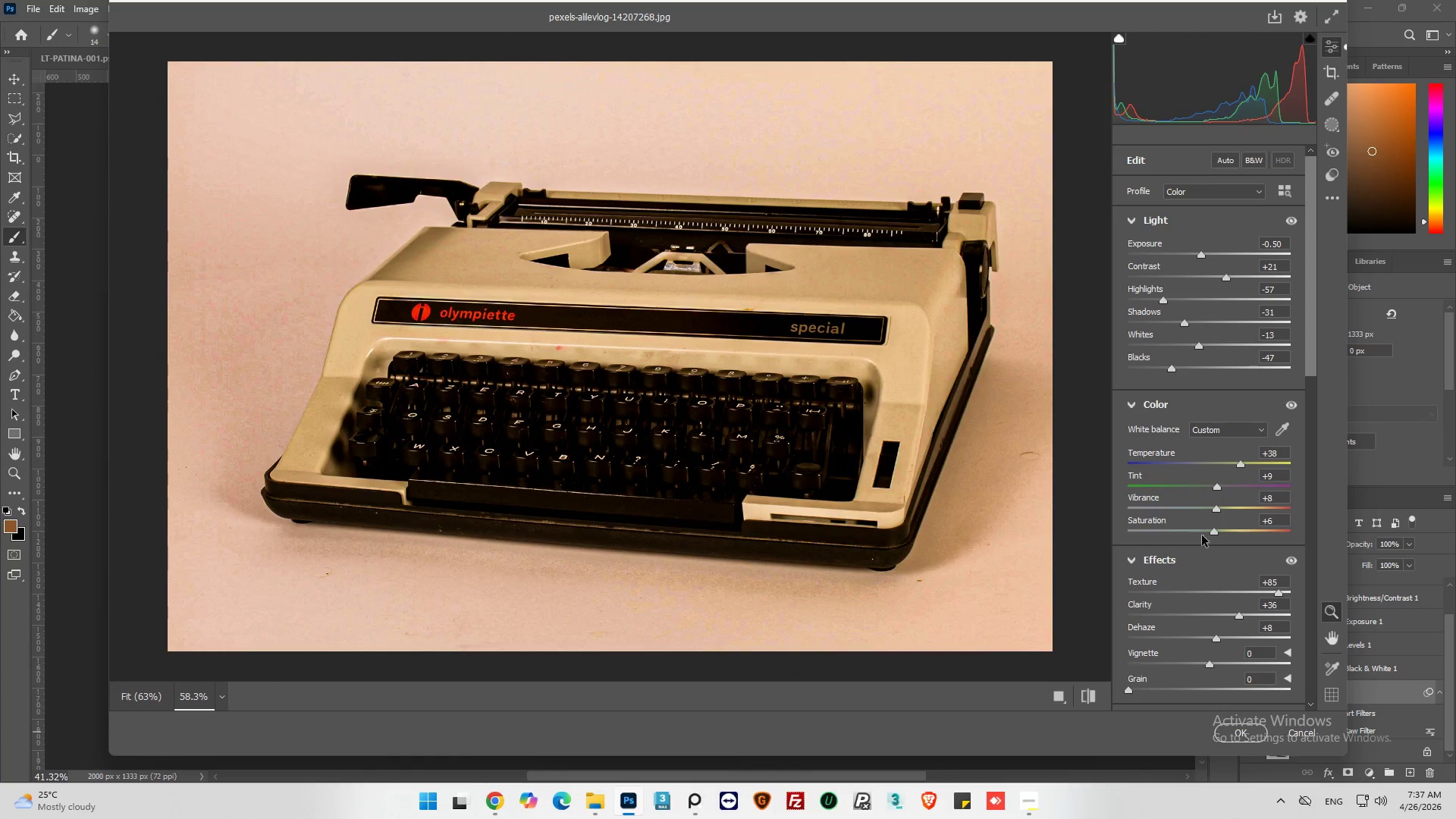 
left_click_drag(start_coordinate=[1219, 533], to_coordinate=[1208, 531])
 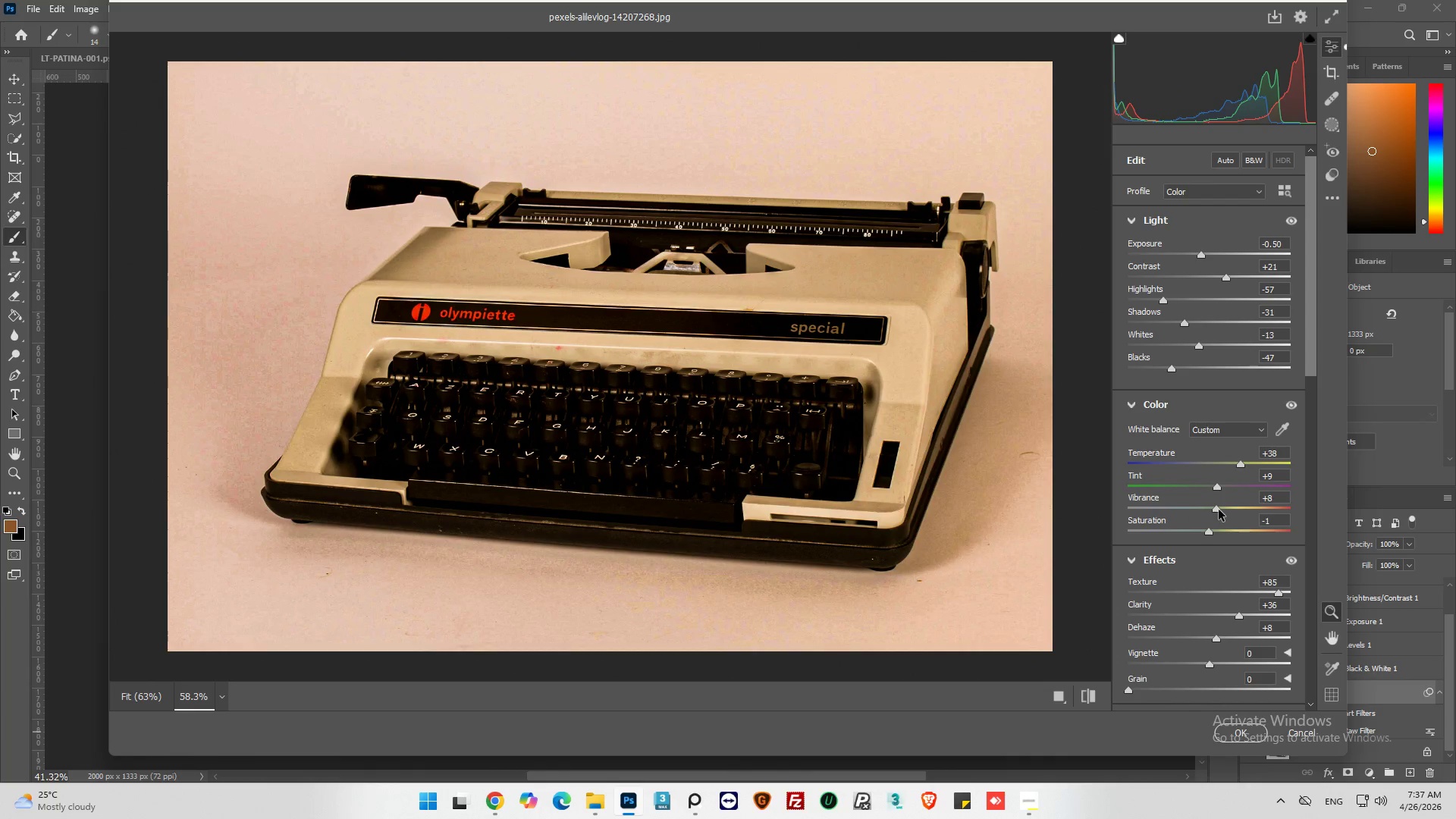 
left_click_drag(start_coordinate=[1219, 510], to_coordinate=[1213, 512])
 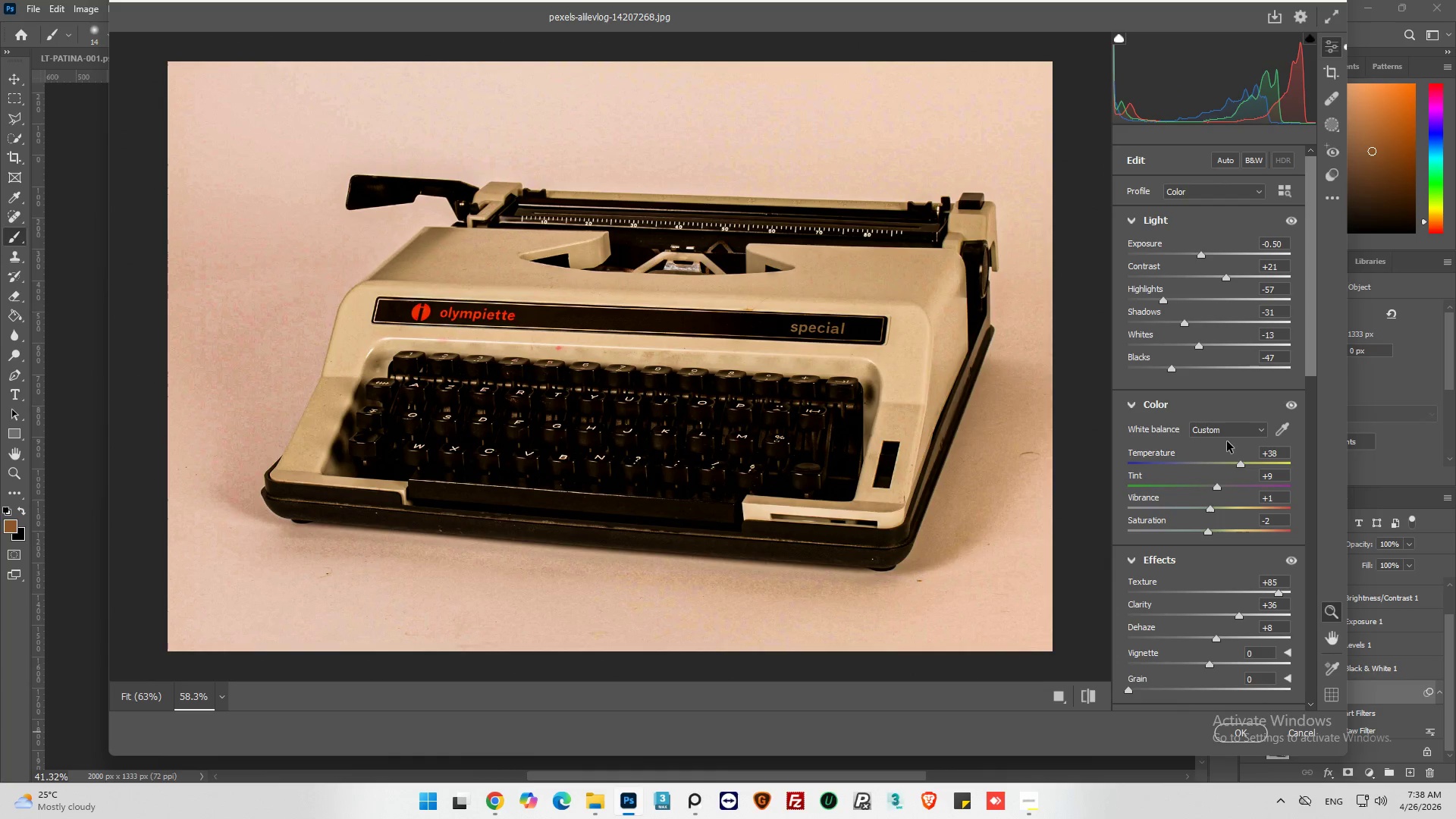 
wait(30.25)
 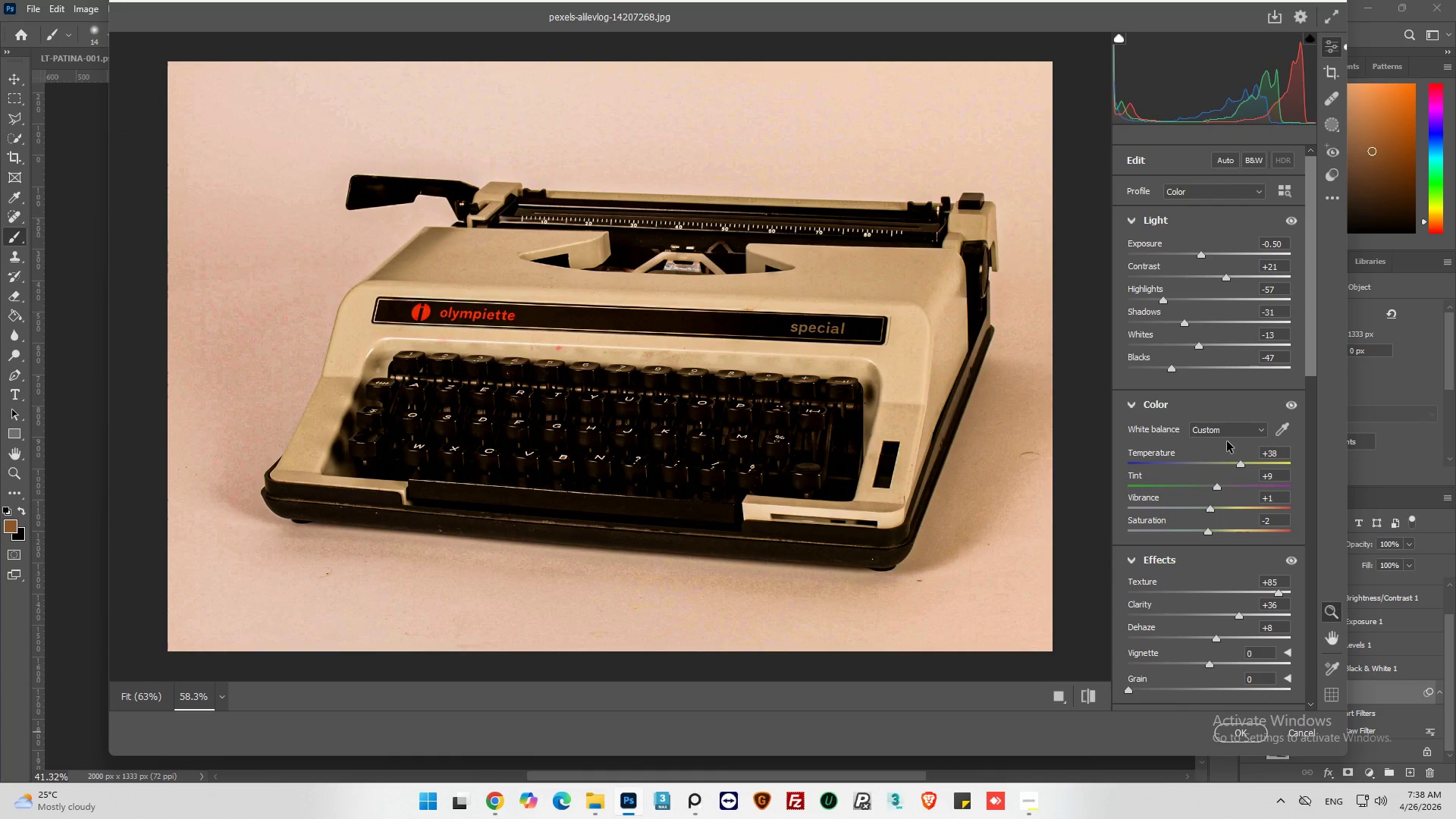 
left_click_drag(start_coordinate=[1203, 250], to_coordinate=[1213, 253])
 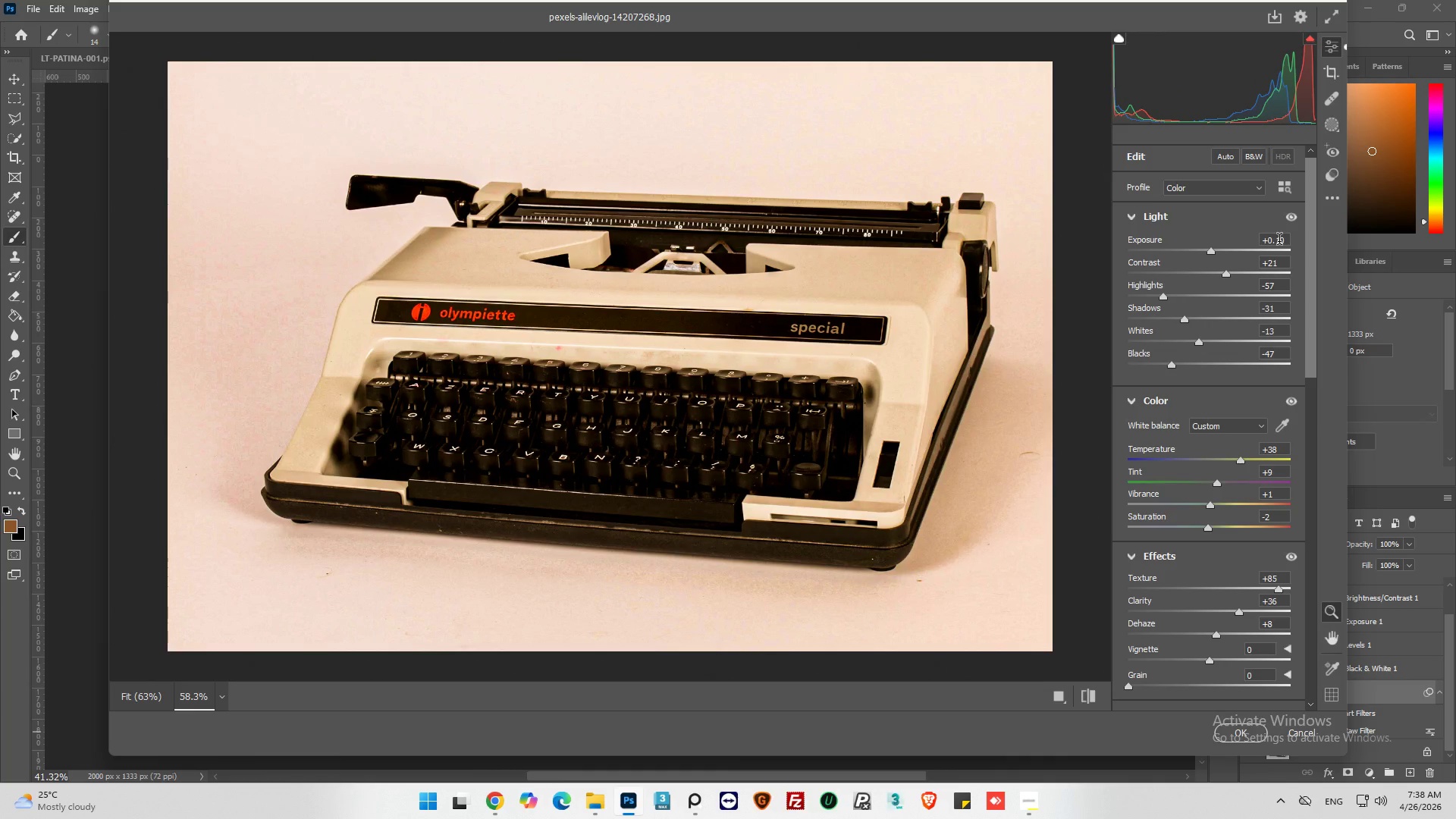 
double_click([1280, 241])
 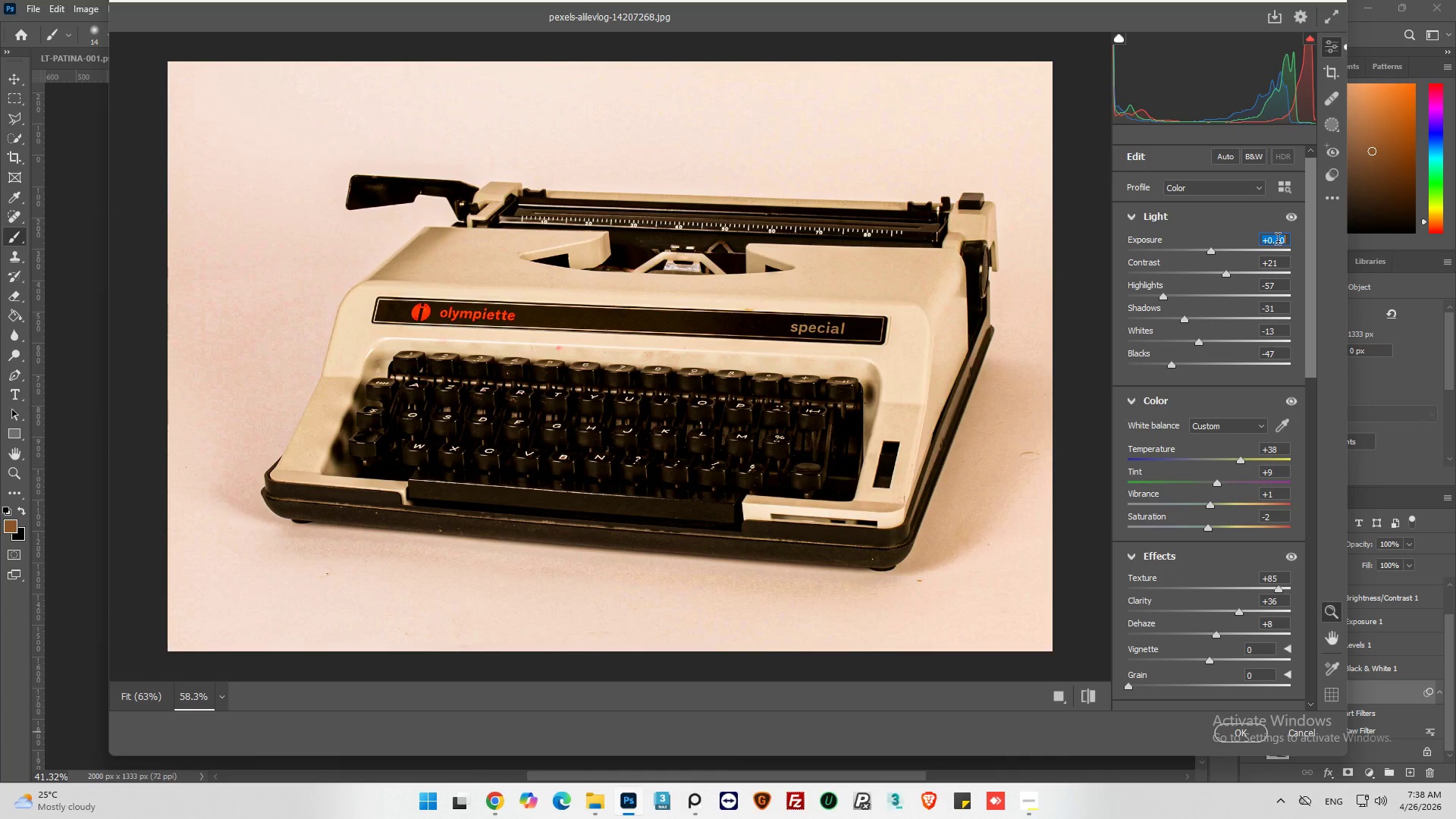 
key(0)
 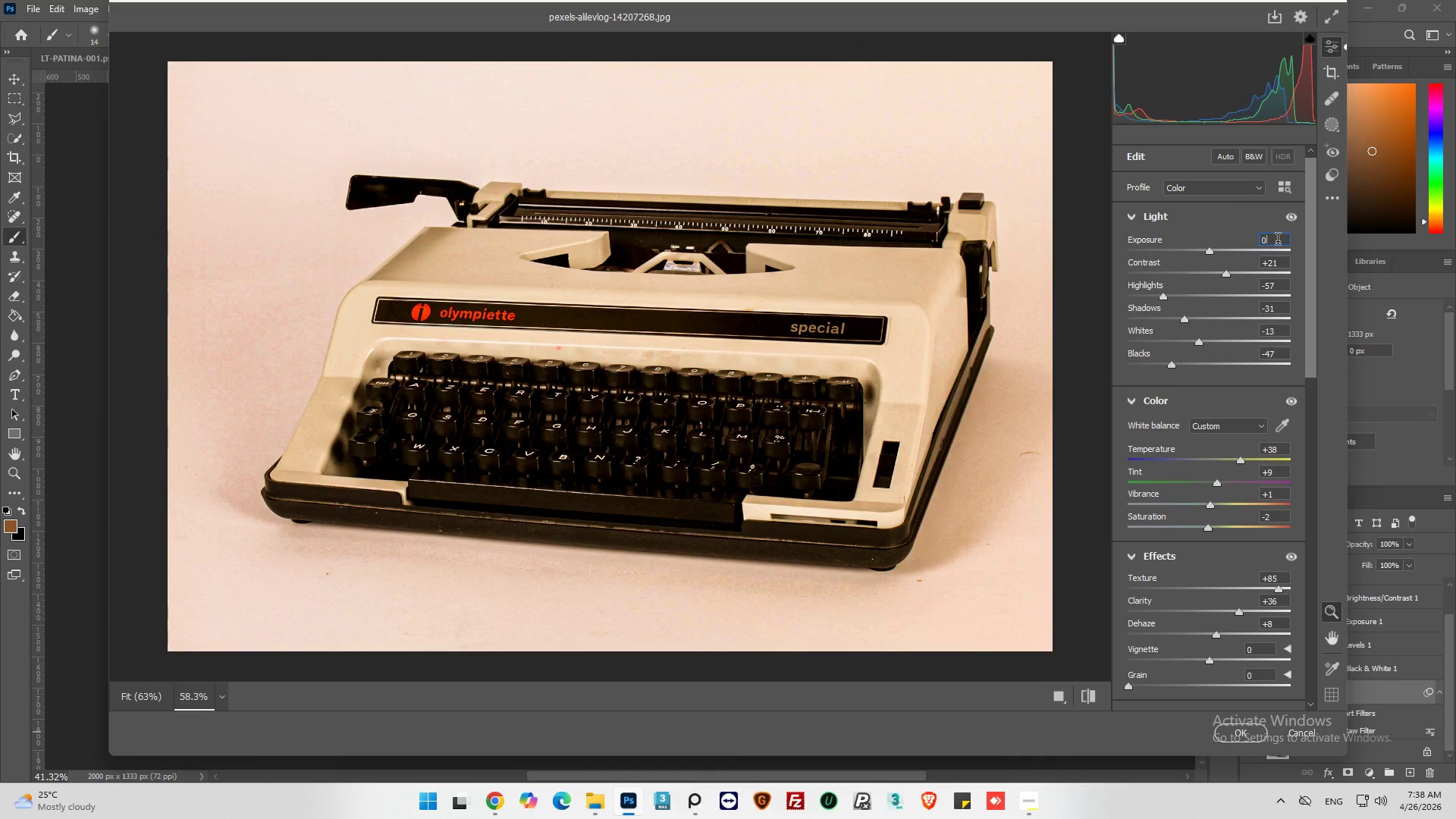 
key(Enter)
 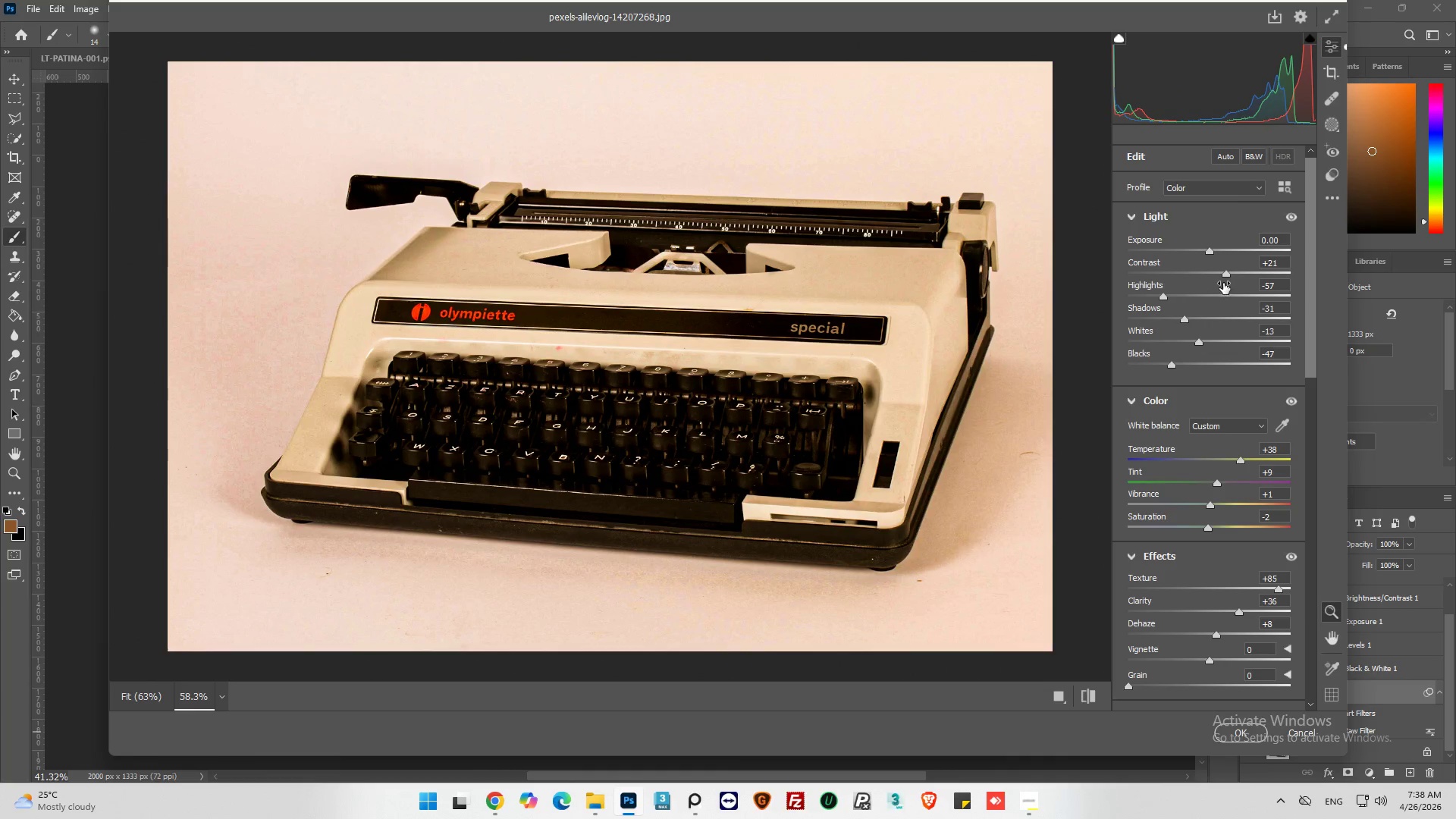 
left_click_drag(start_coordinate=[1227, 274], to_coordinate=[1139, 292])
 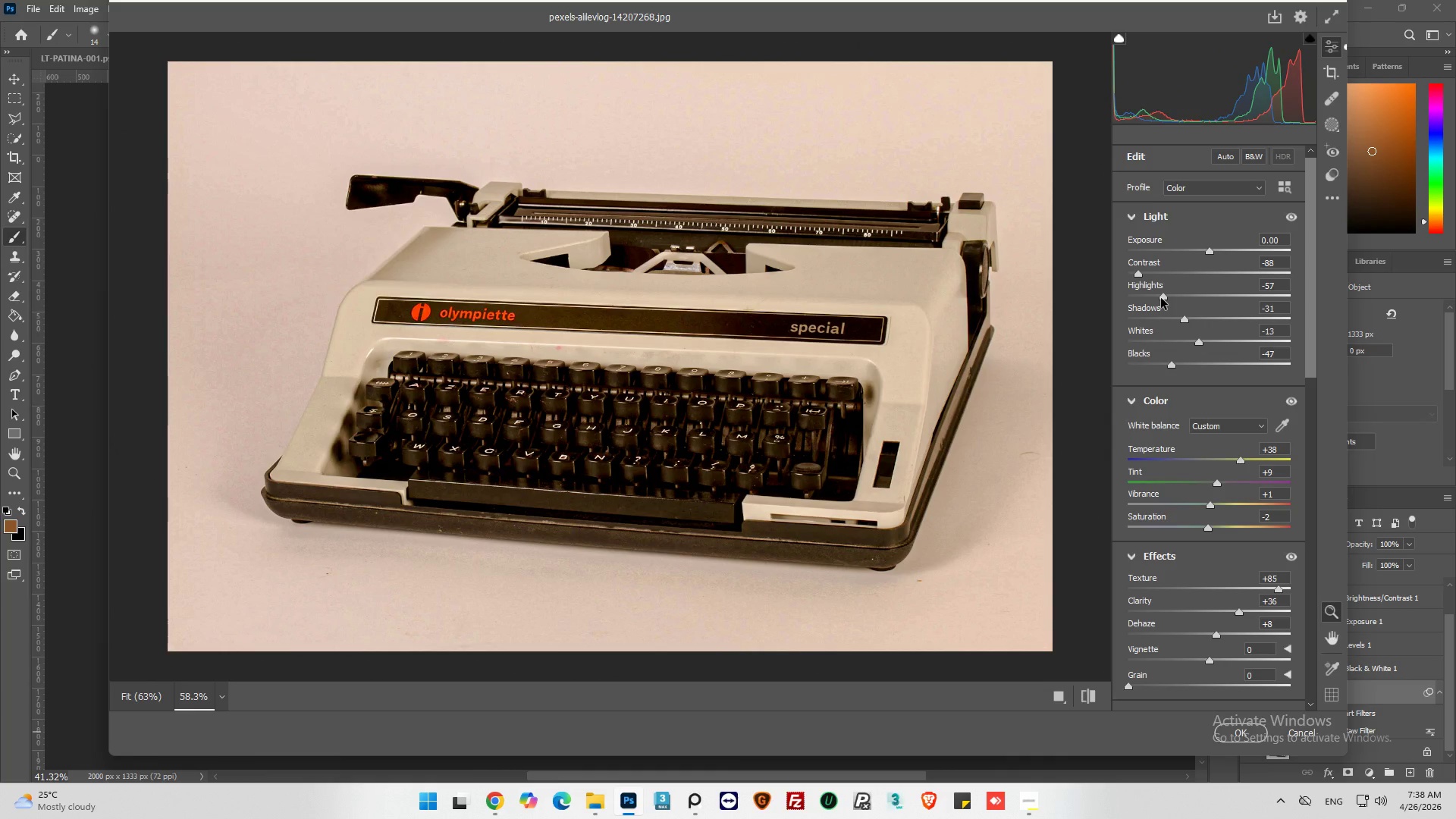 
left_click_drag(start_coordinate=[1161, 298], to_coordinate=[1147, 313])
 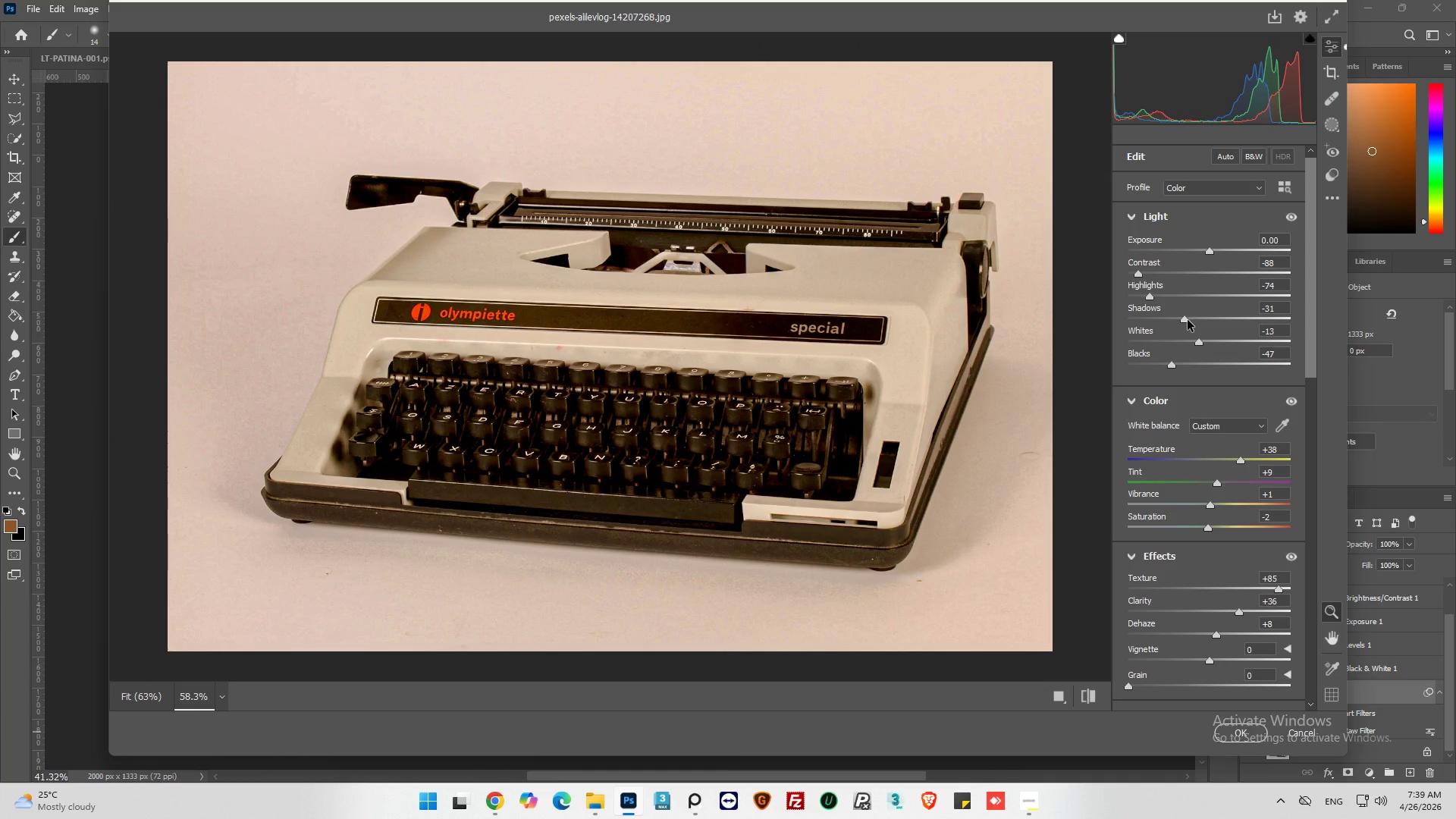 
left_click_drag(start_coordinate=[1188, 320], to_coordinate=[1238, 328])
 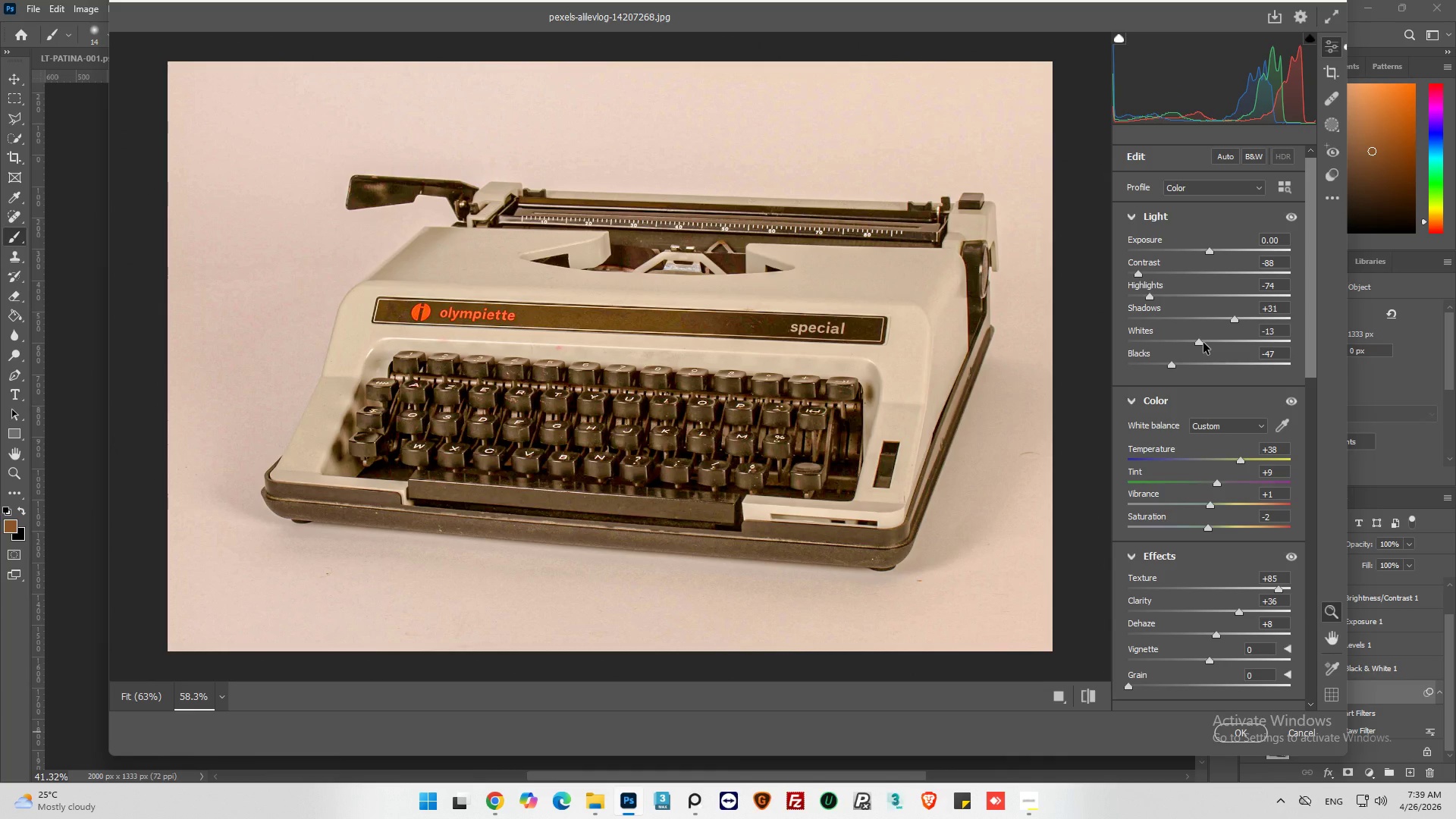 
left_click_drag(start_coordinate=[1203, 343], to_coordinate=[1196, 352])
 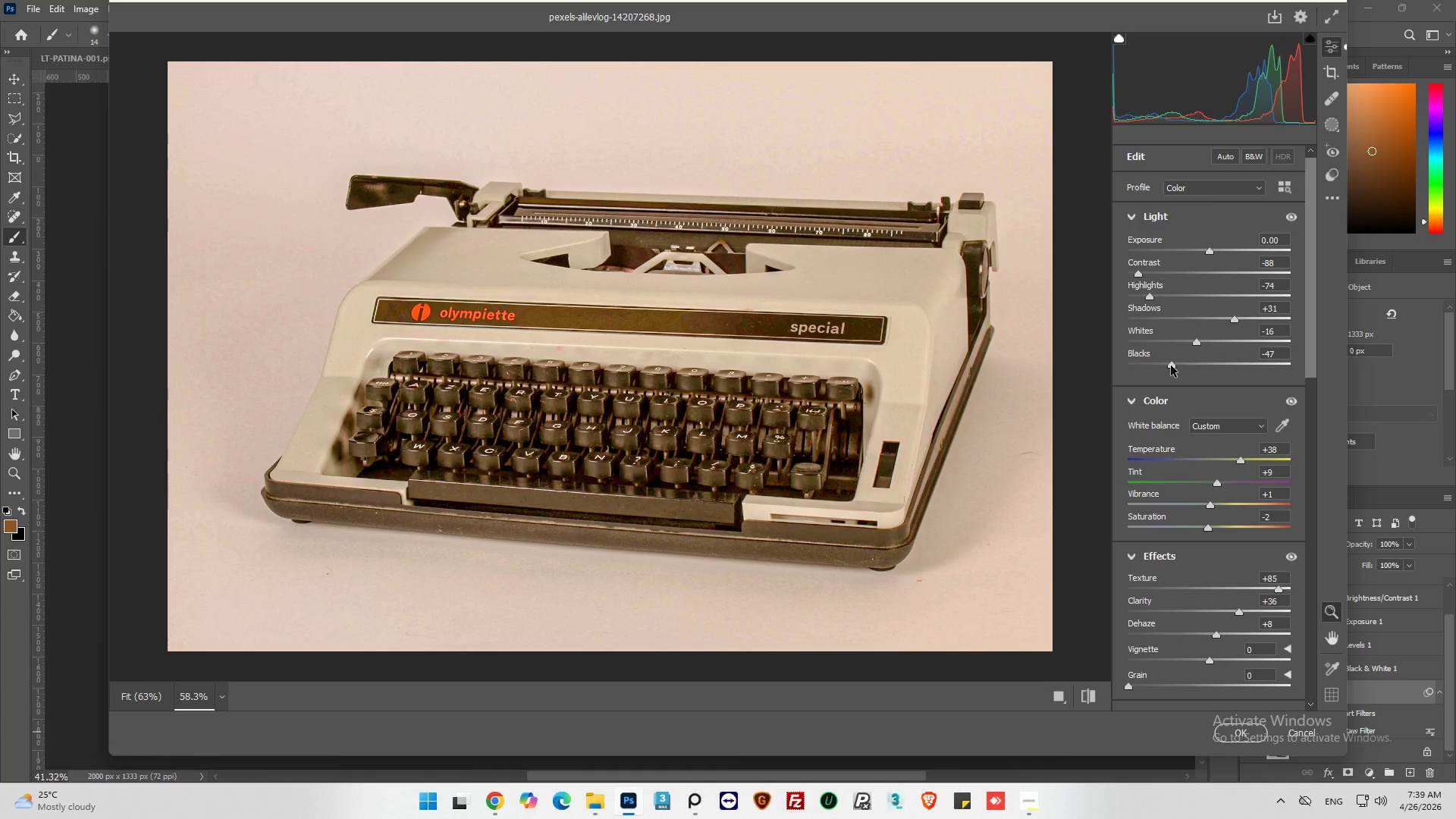 
left_click_drag(start_coordinate=[1171, 366], to_coordinate=[1155, 391])
 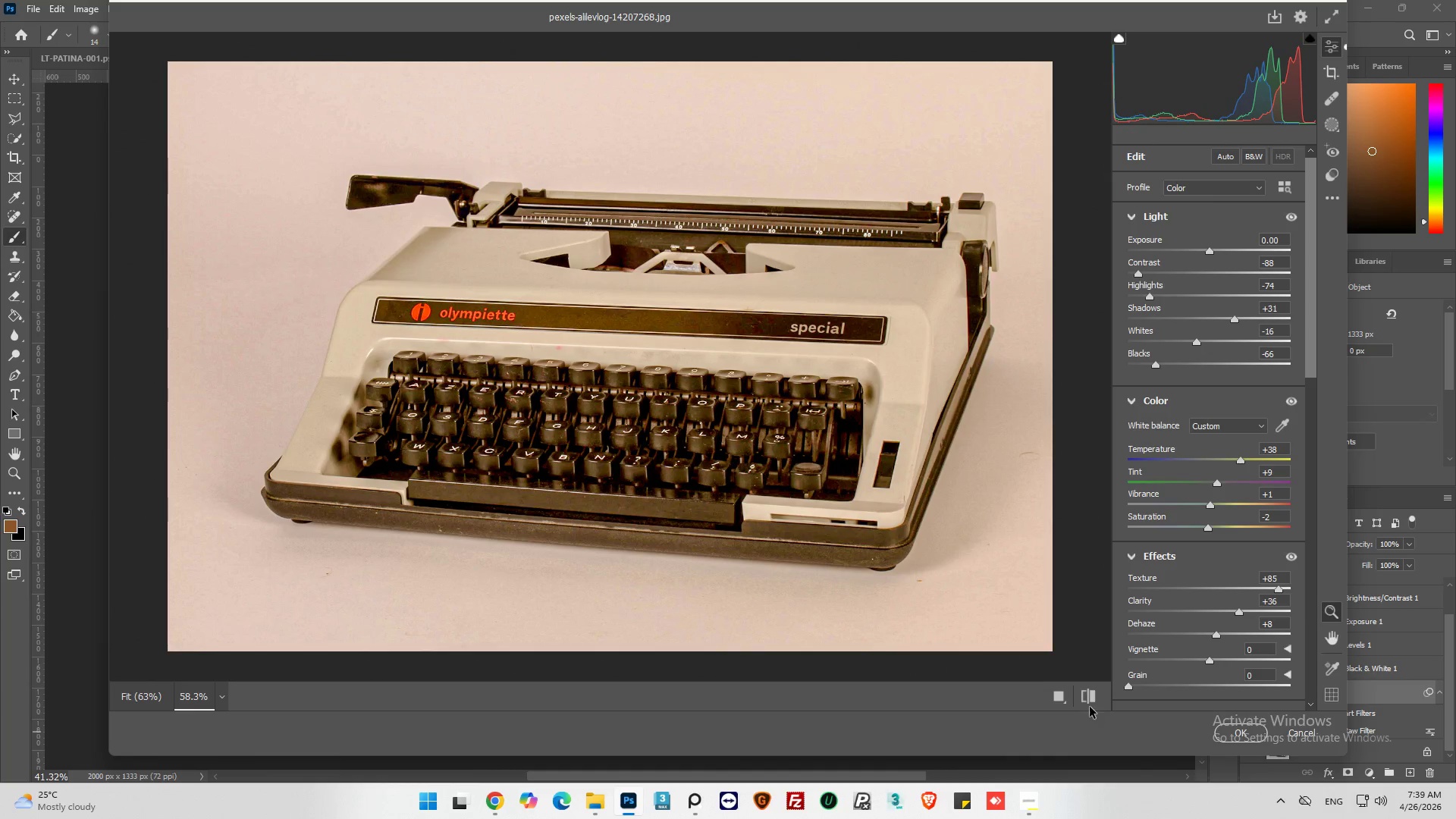 
left_click([1089, 701])
 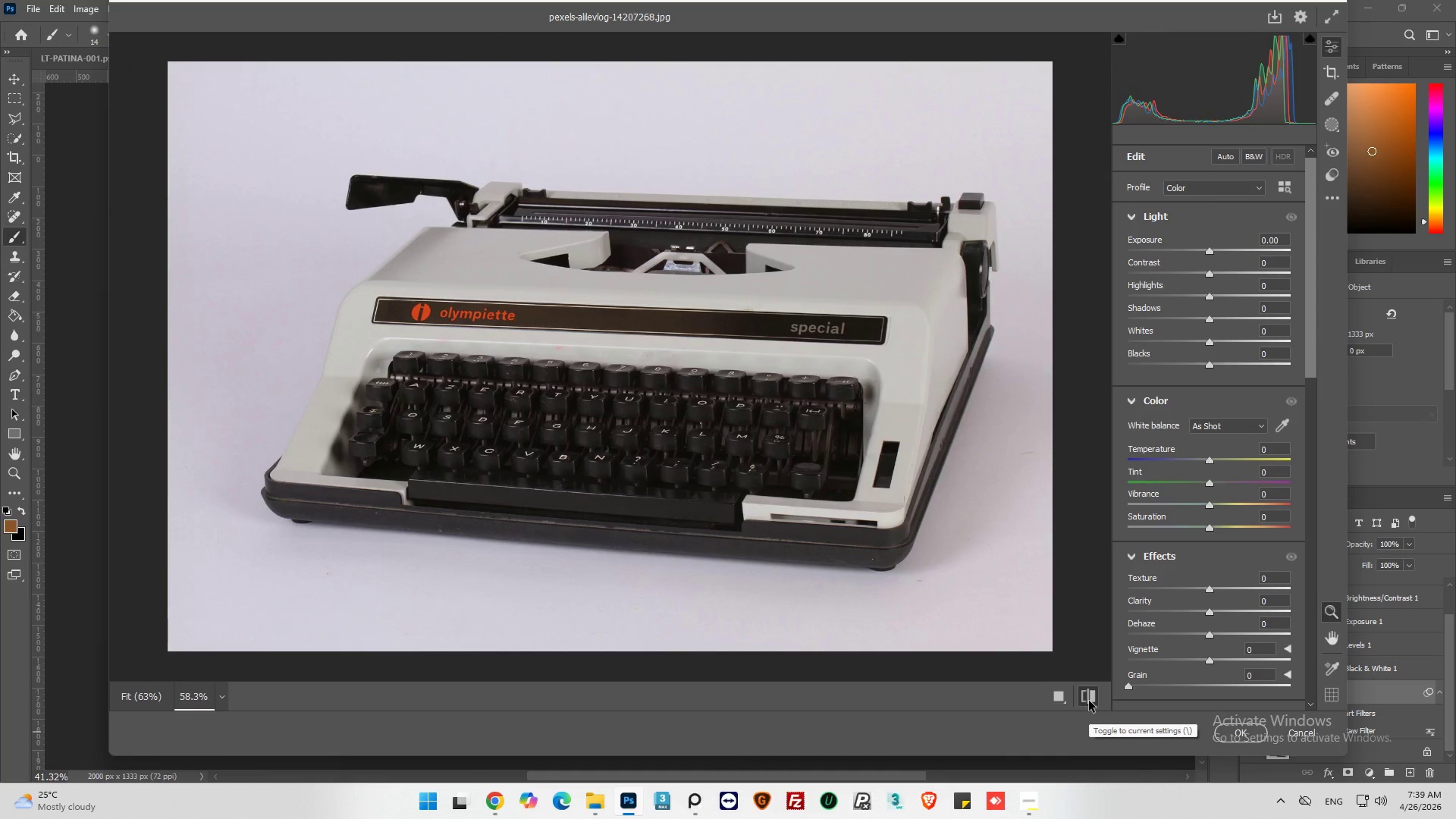 
left_click([1089, 701])
 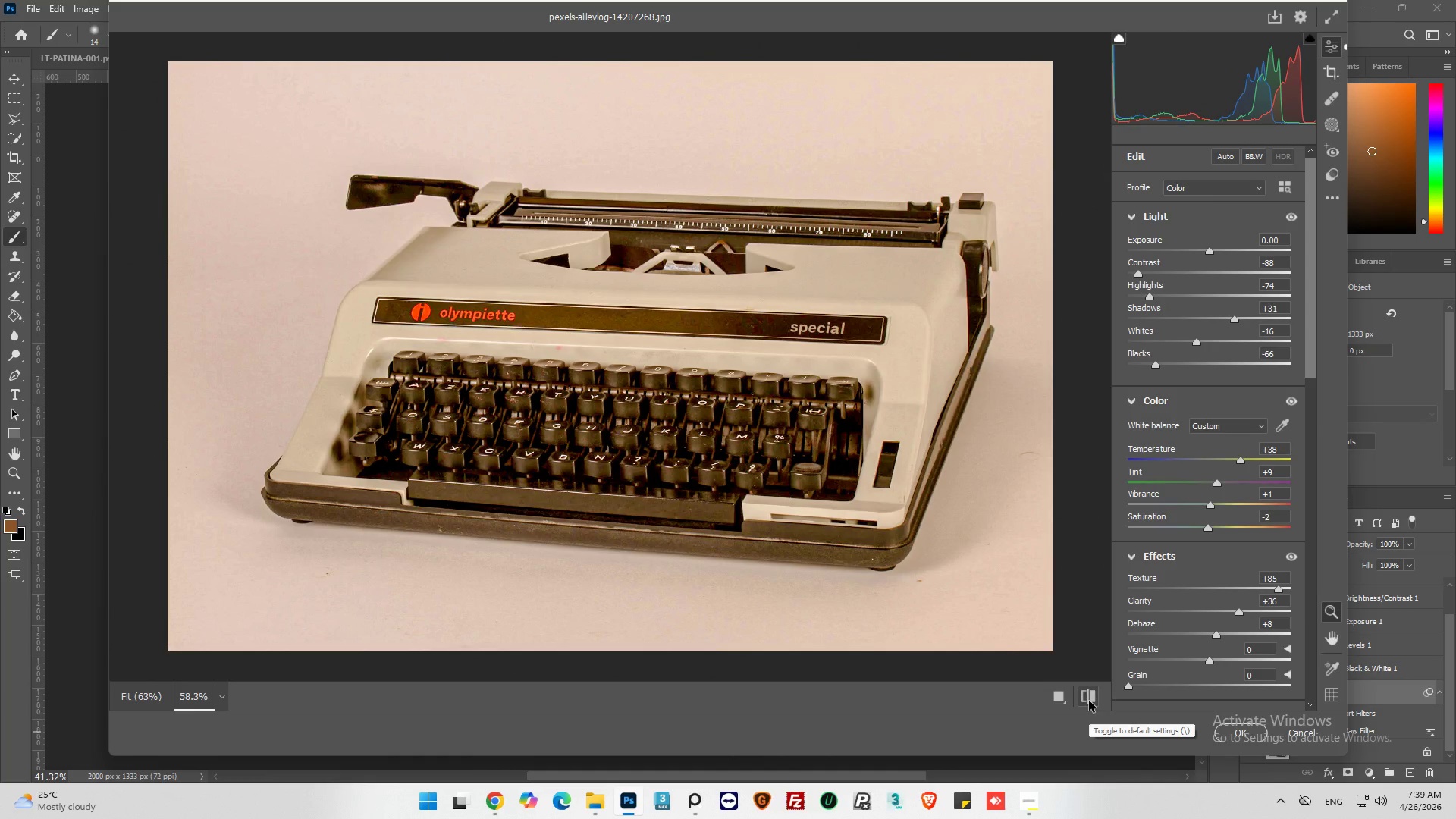 
left_click([1089, 701])
 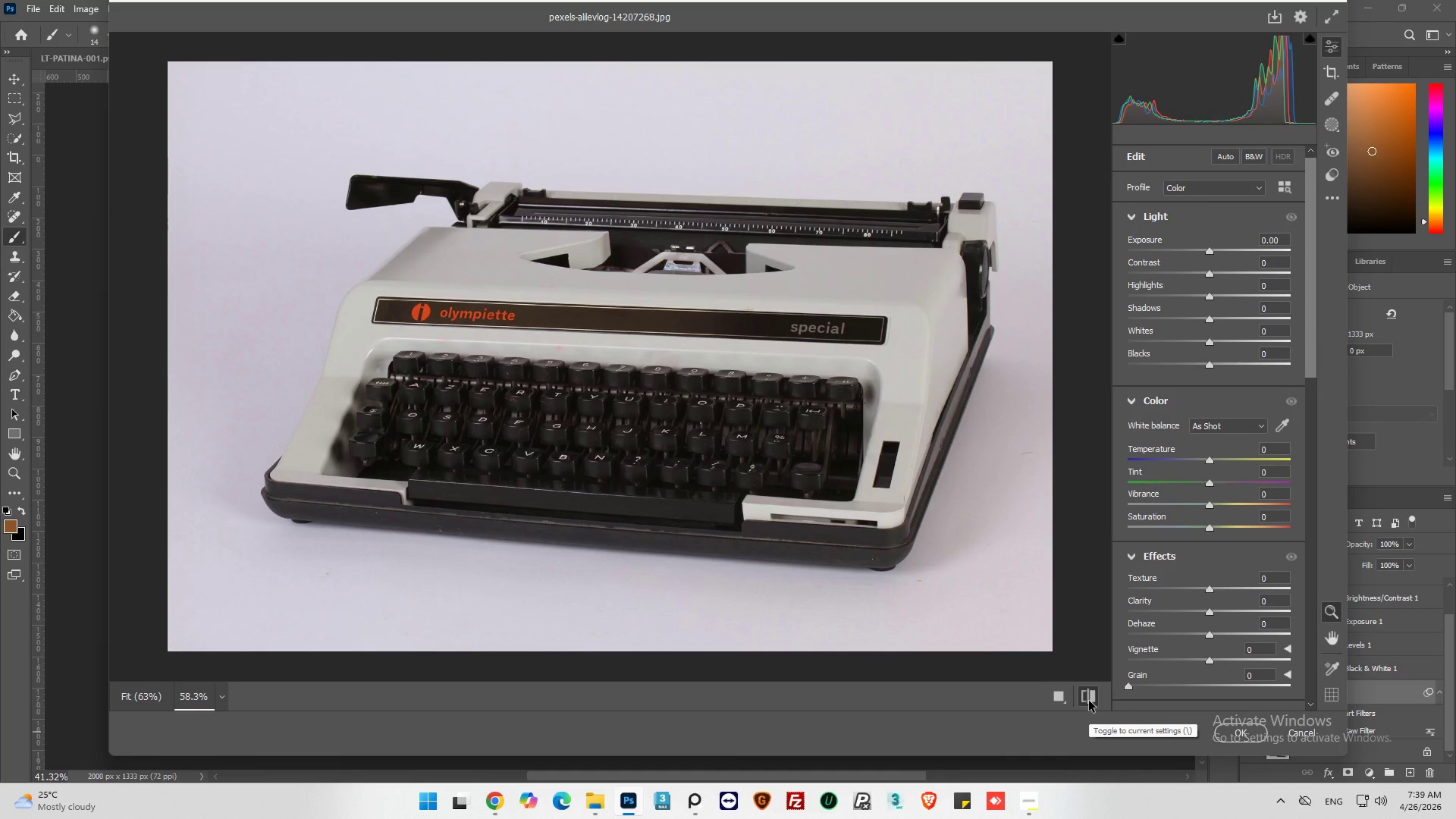 
wait(5.17)
 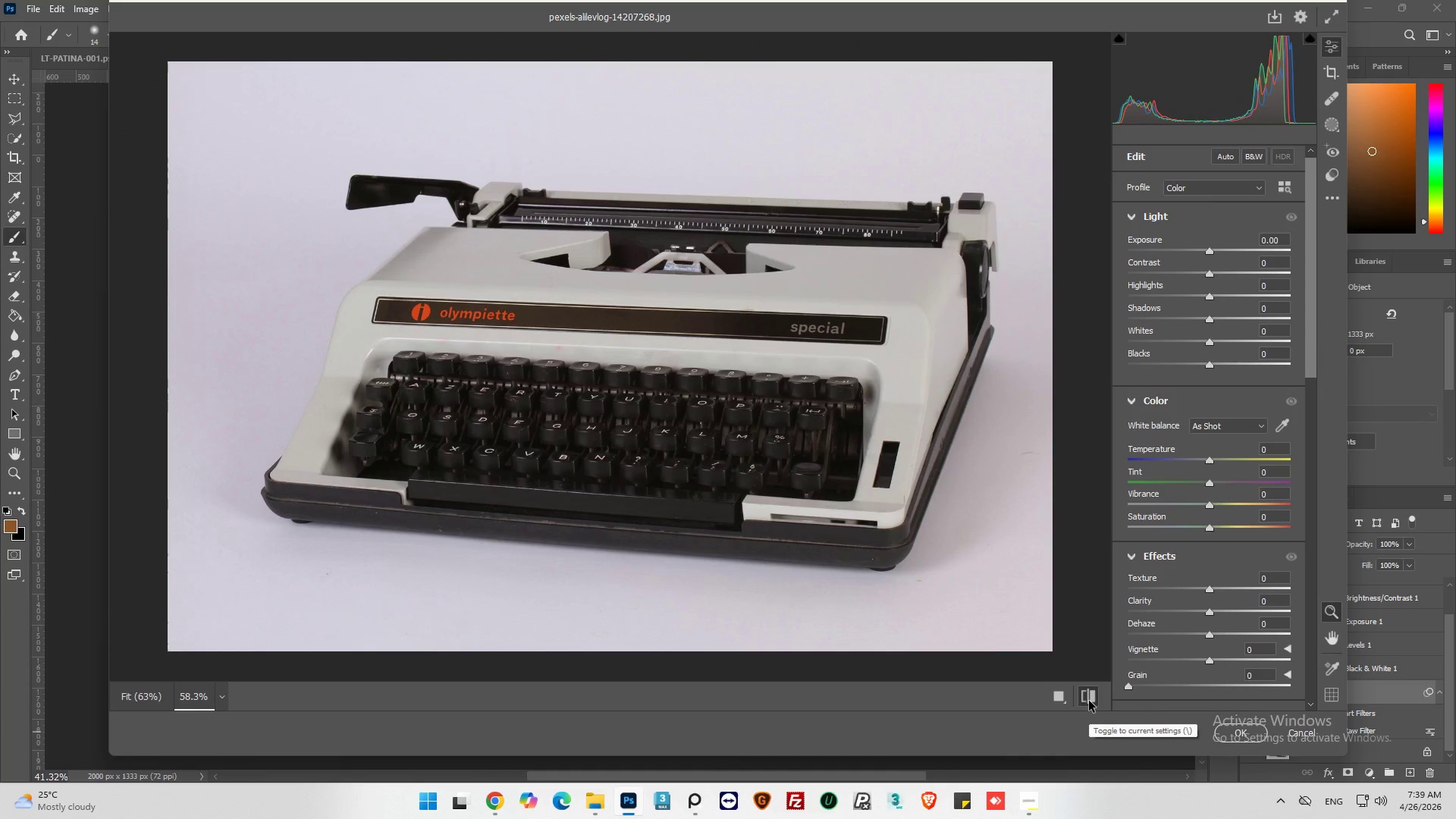 
left_click([1089, 701])
 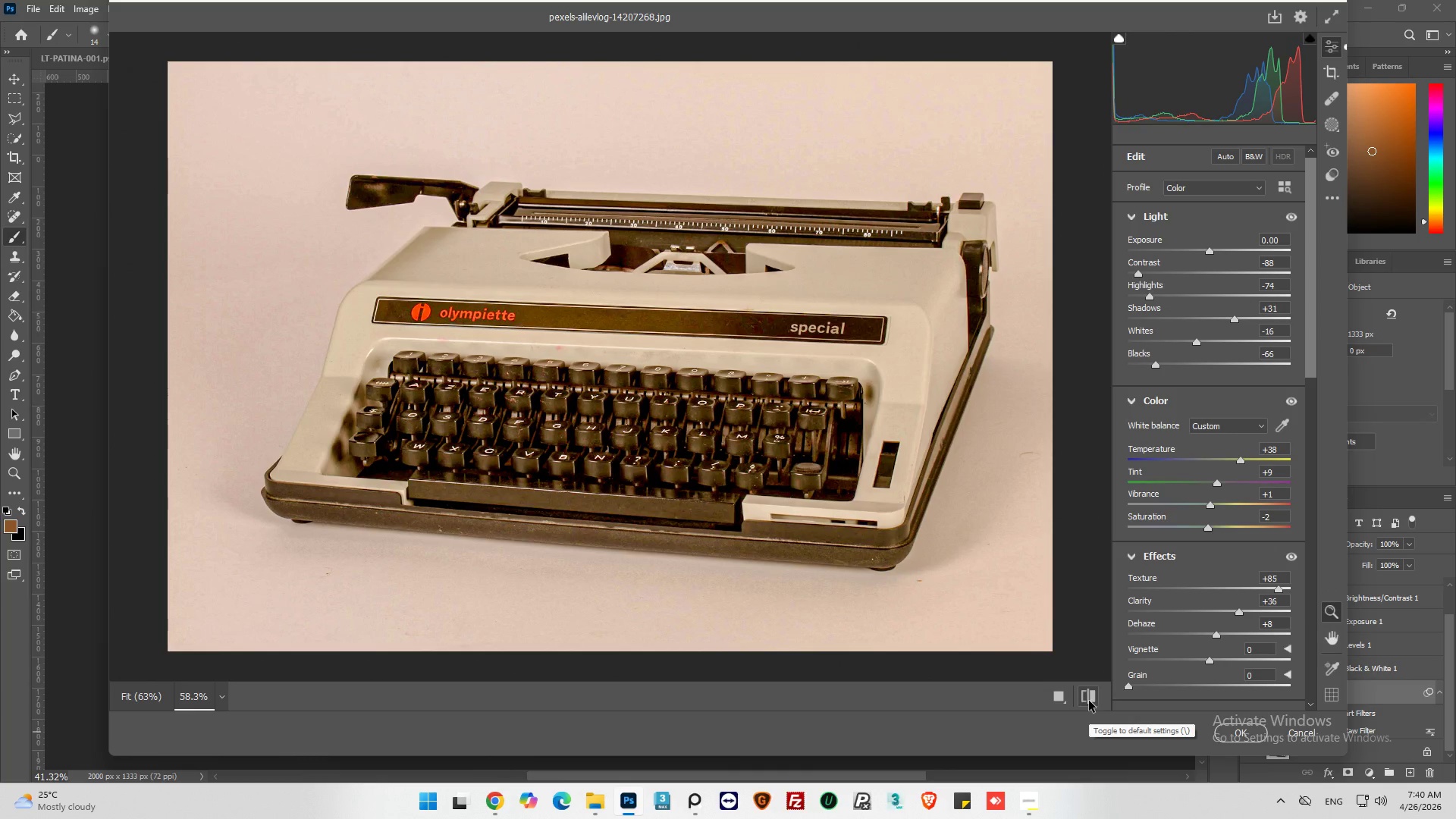 
left_click([1089, 701])
 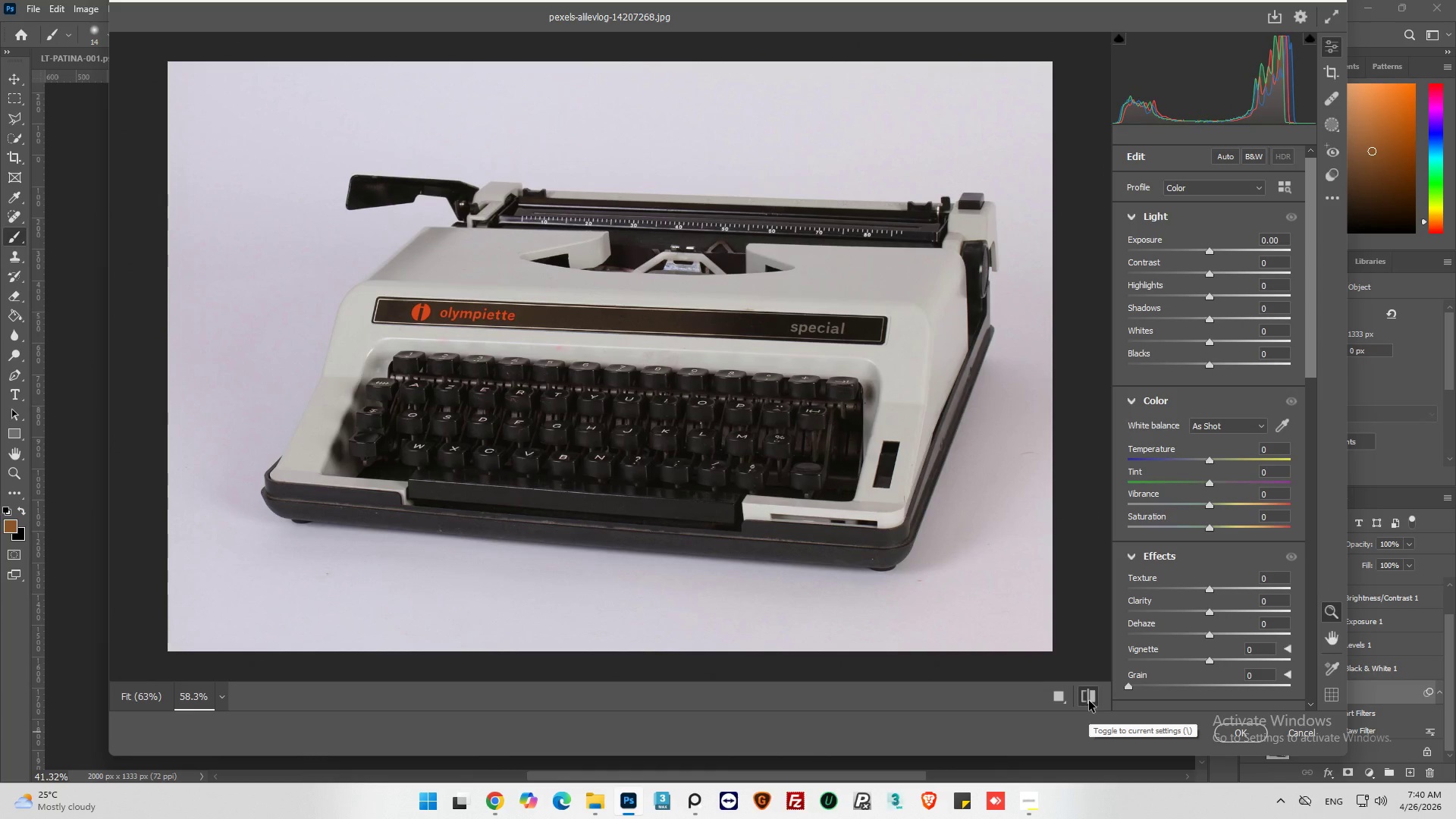 
left_click([1089, 701])
 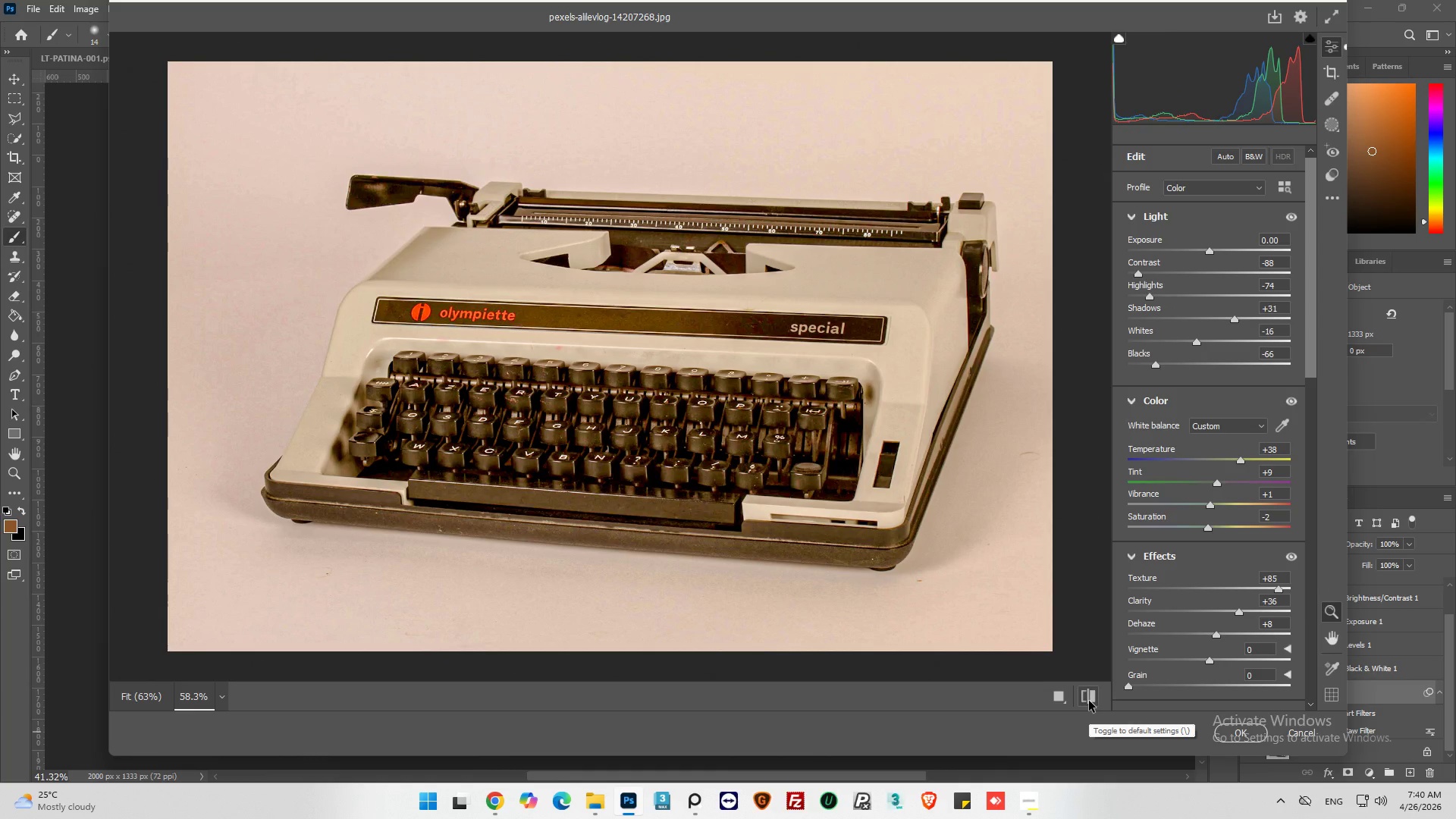 
left_click([1089, 701])
 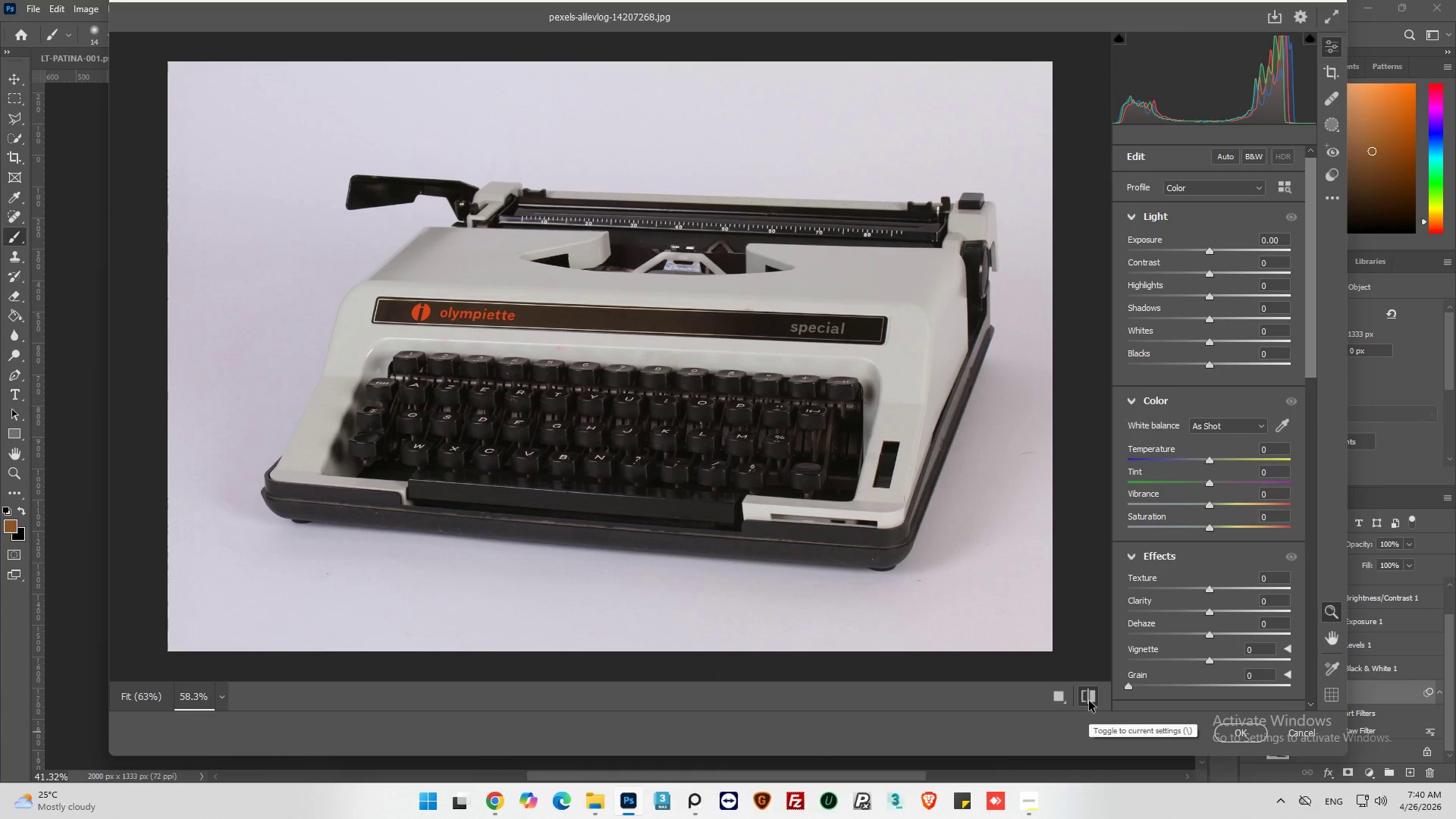 
left_click([1089, 701])
 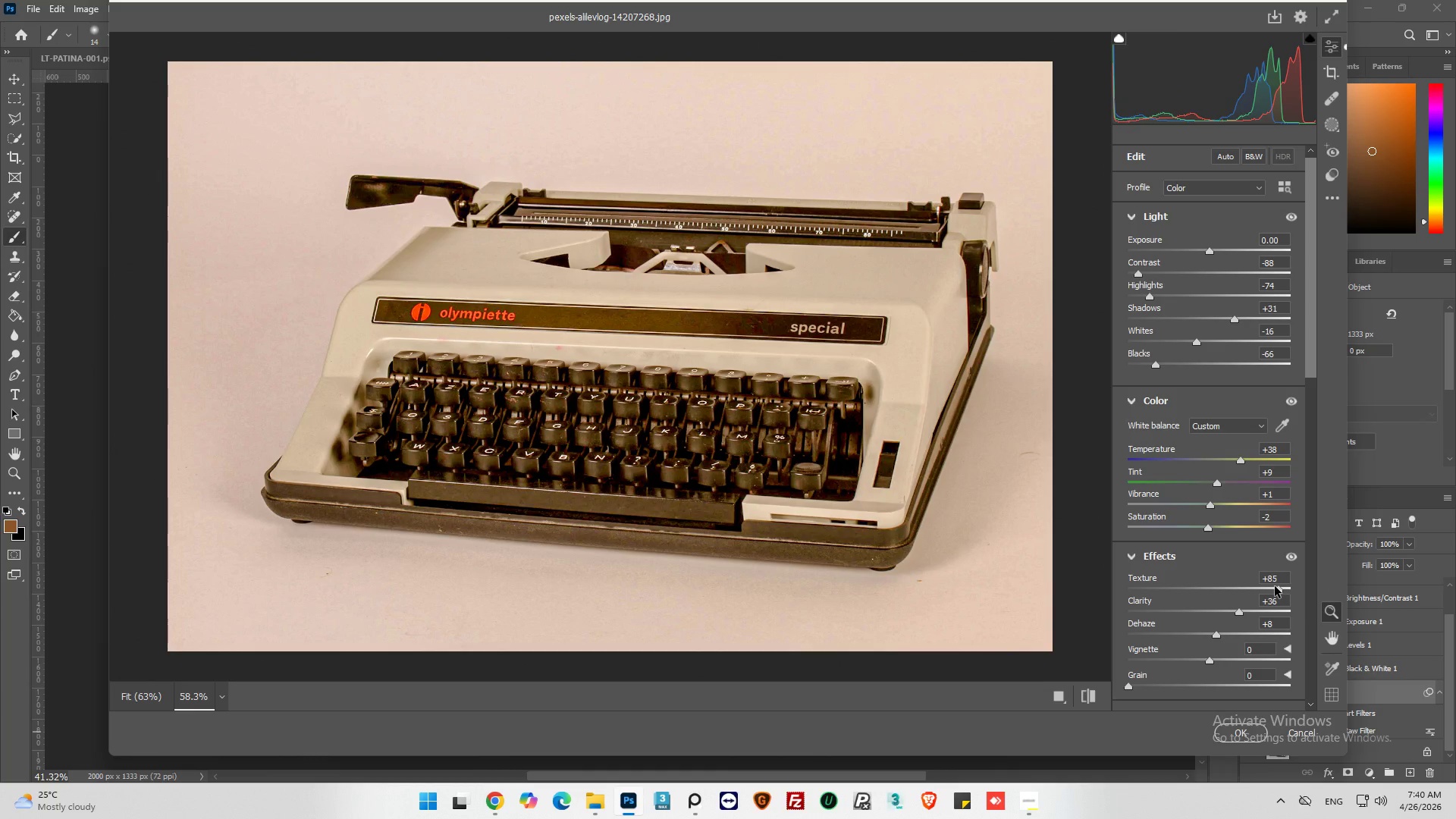 
left_click_drag(start_coordinate=[1278, 588], to_coordinate=[1273, 589])
 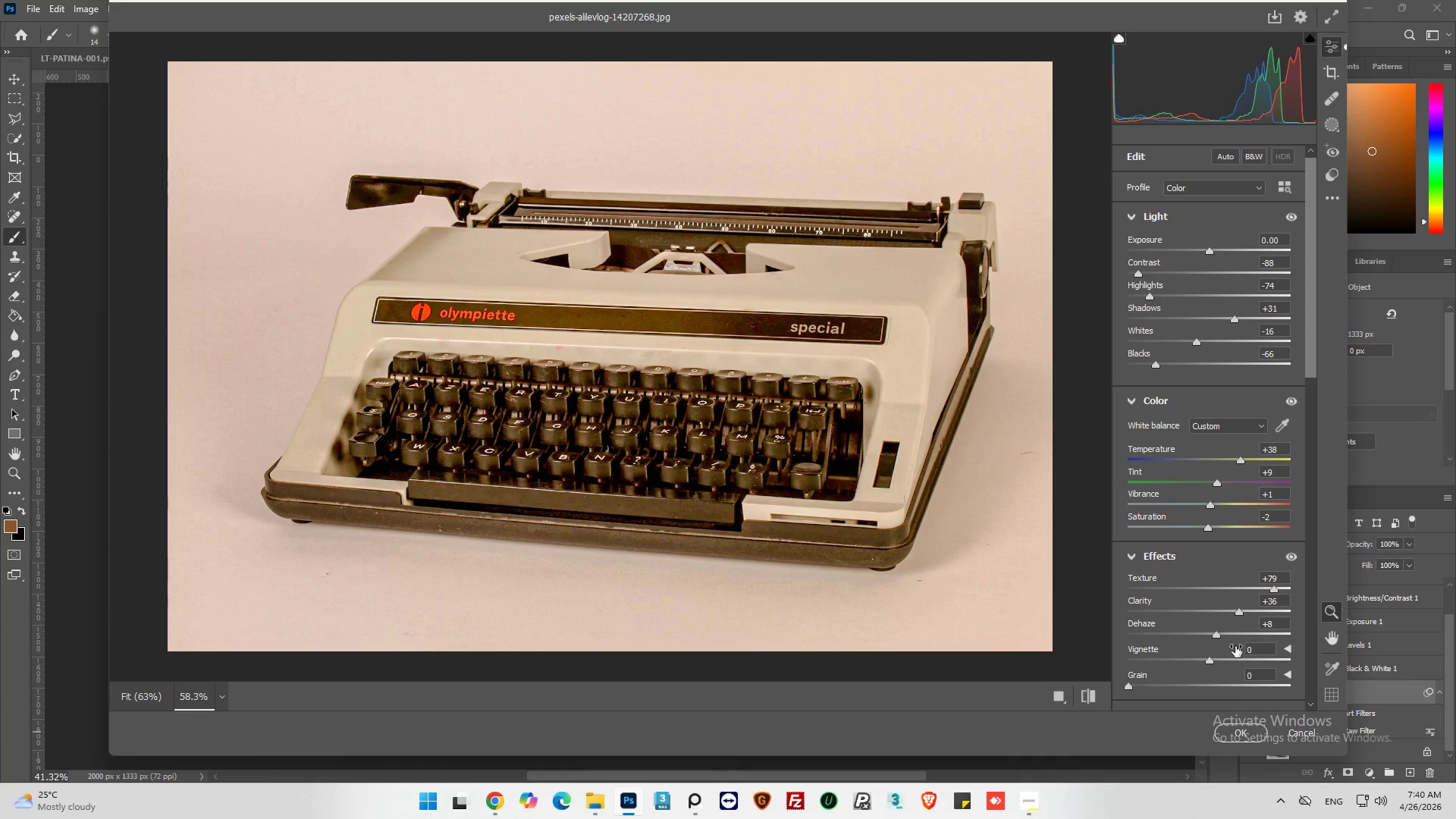 
wait(5.7)
 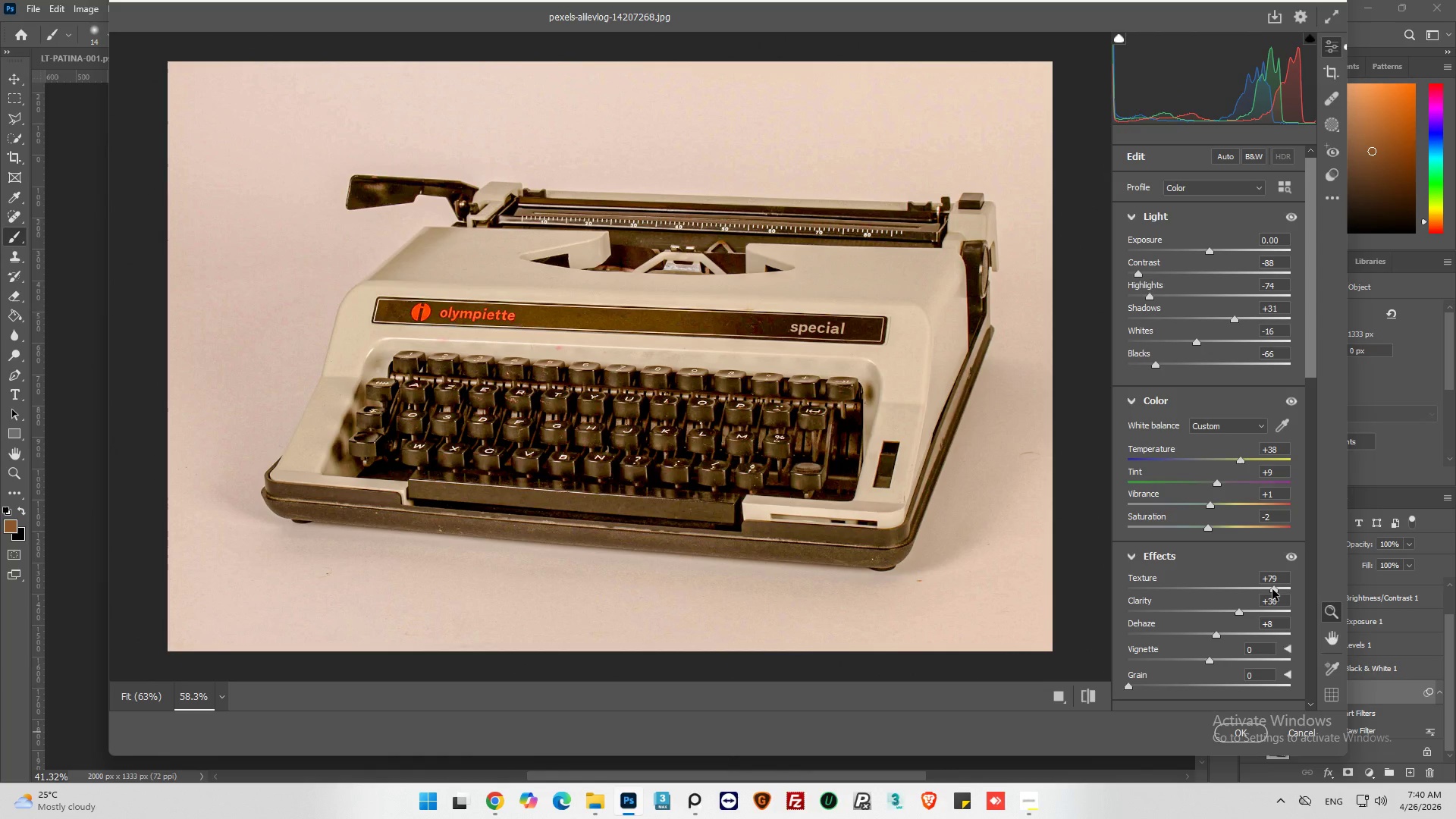 
left_click([1237, 727])
 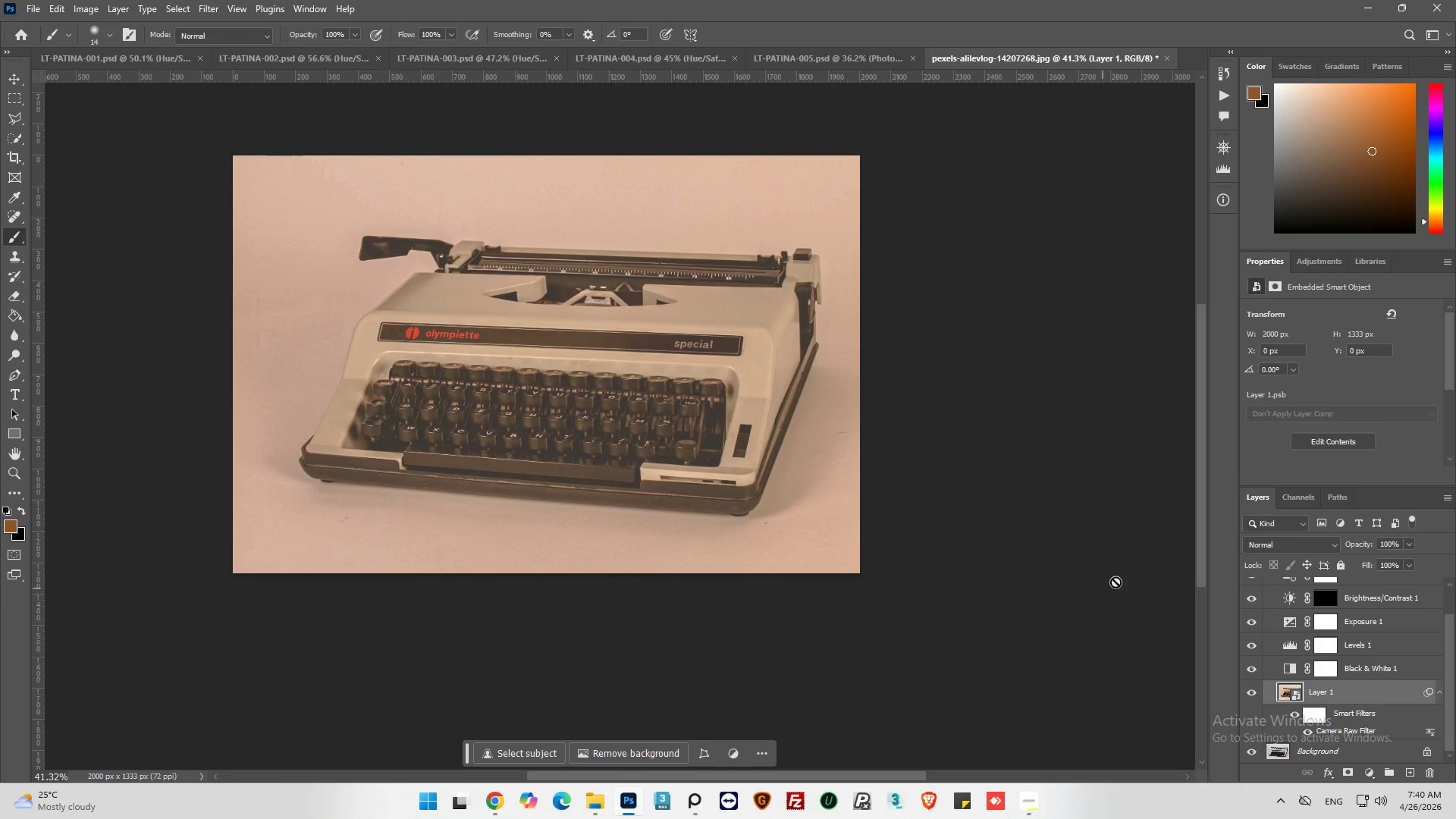 
mouse_move([1285, 691])
 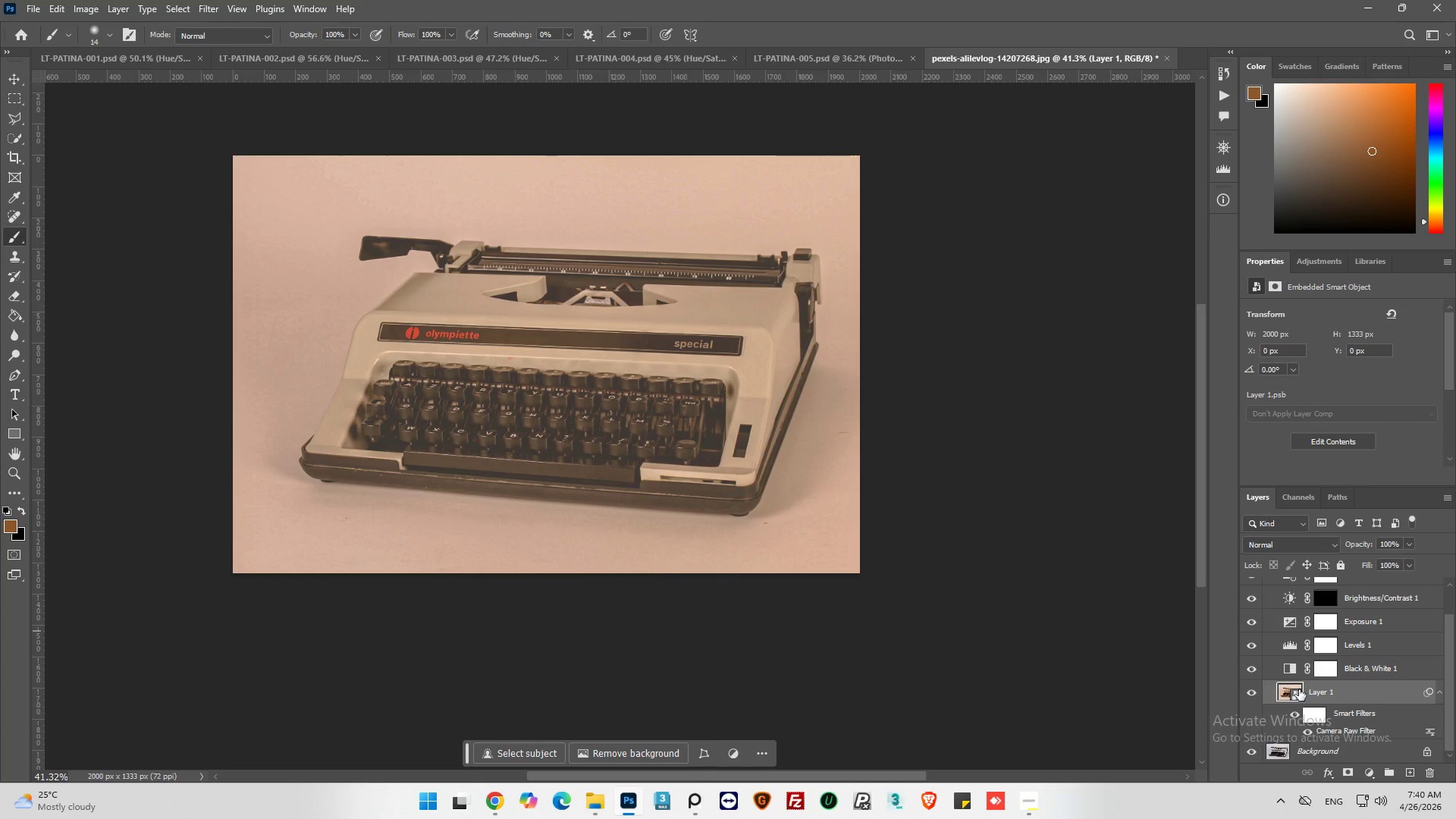 
wait(17.02)
 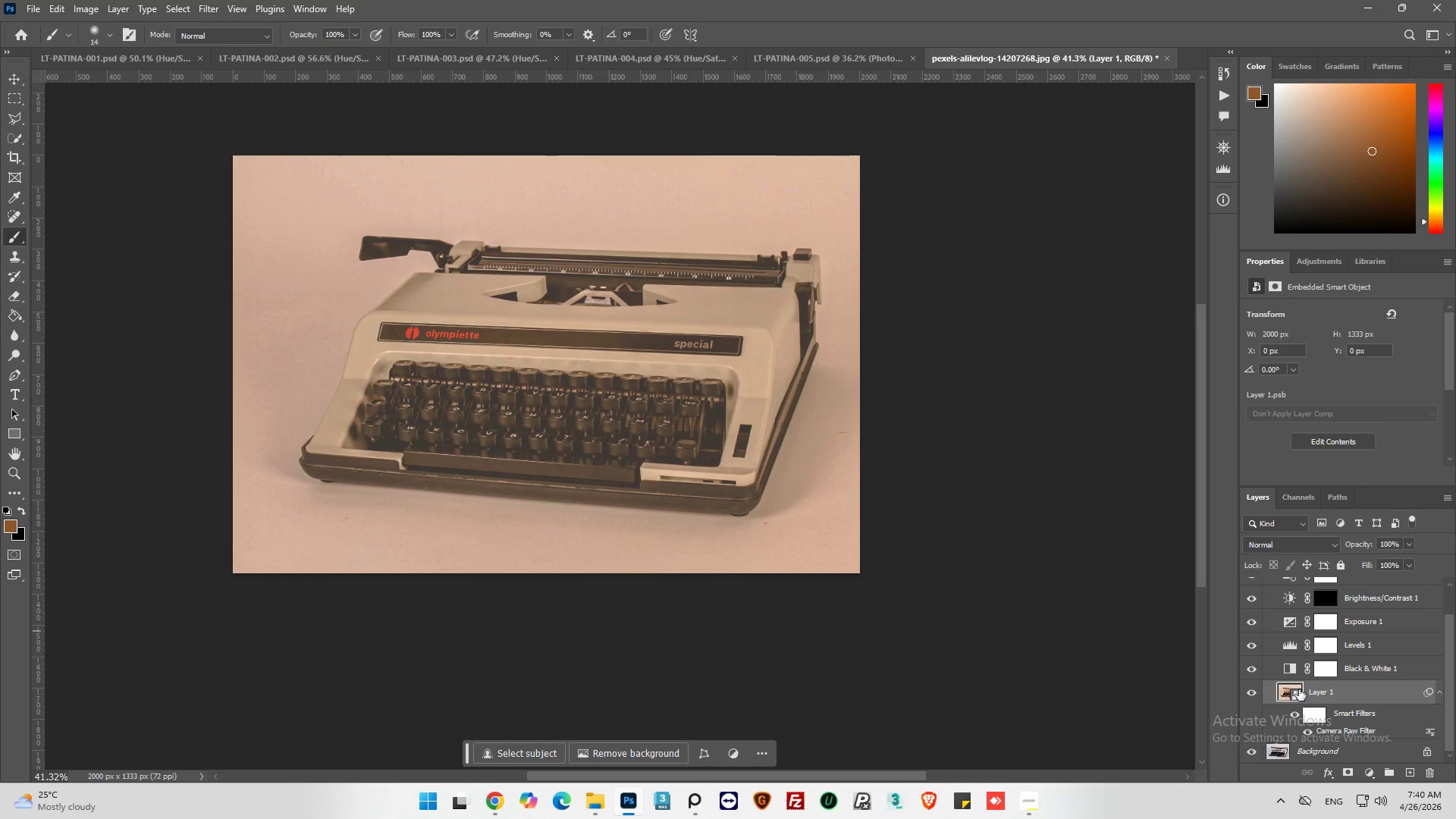 
left_click([692, 788])
 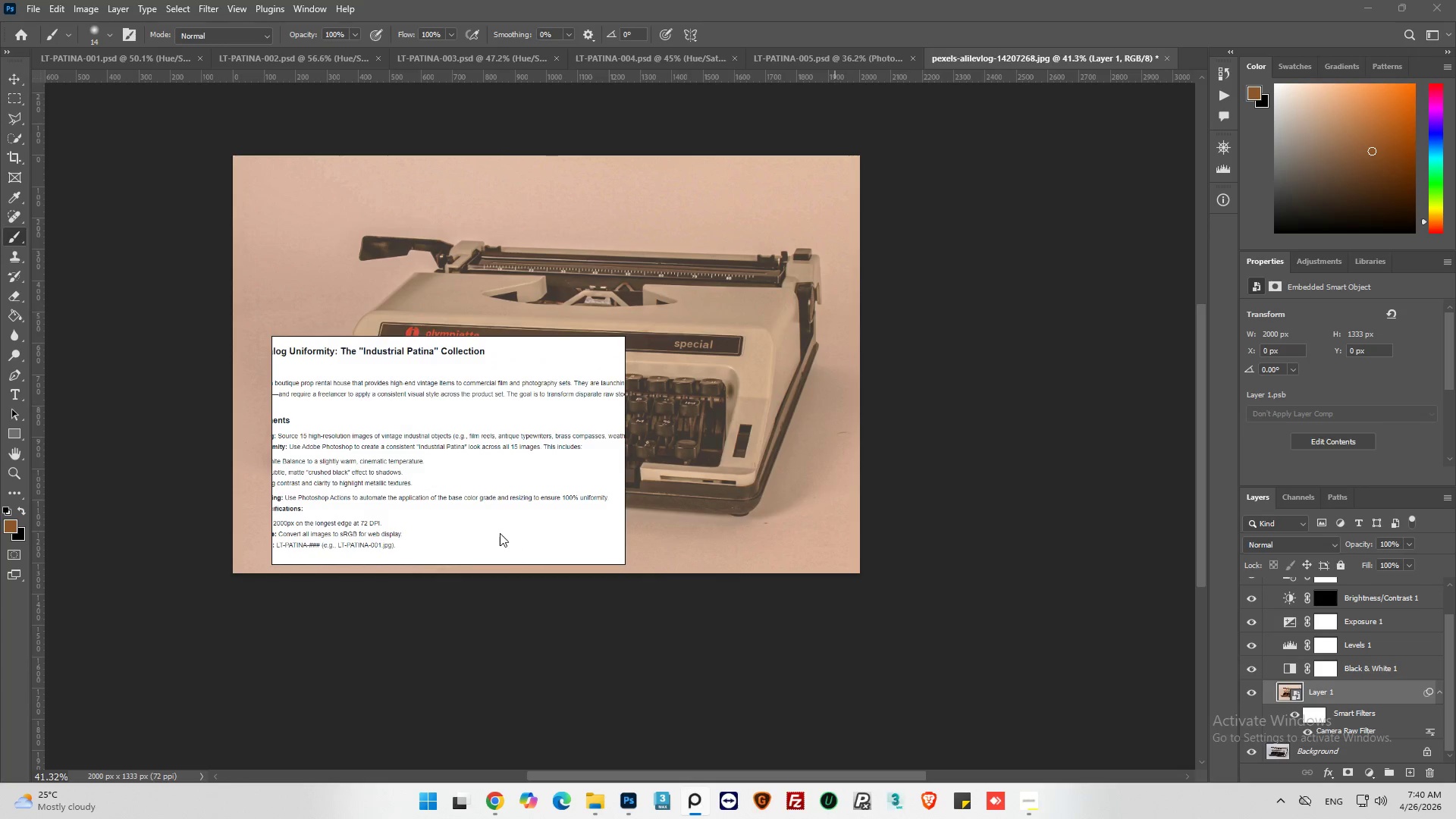 
left_click_drag(start_coordinate=[372, 488], to_coordinate=[447, 490])
 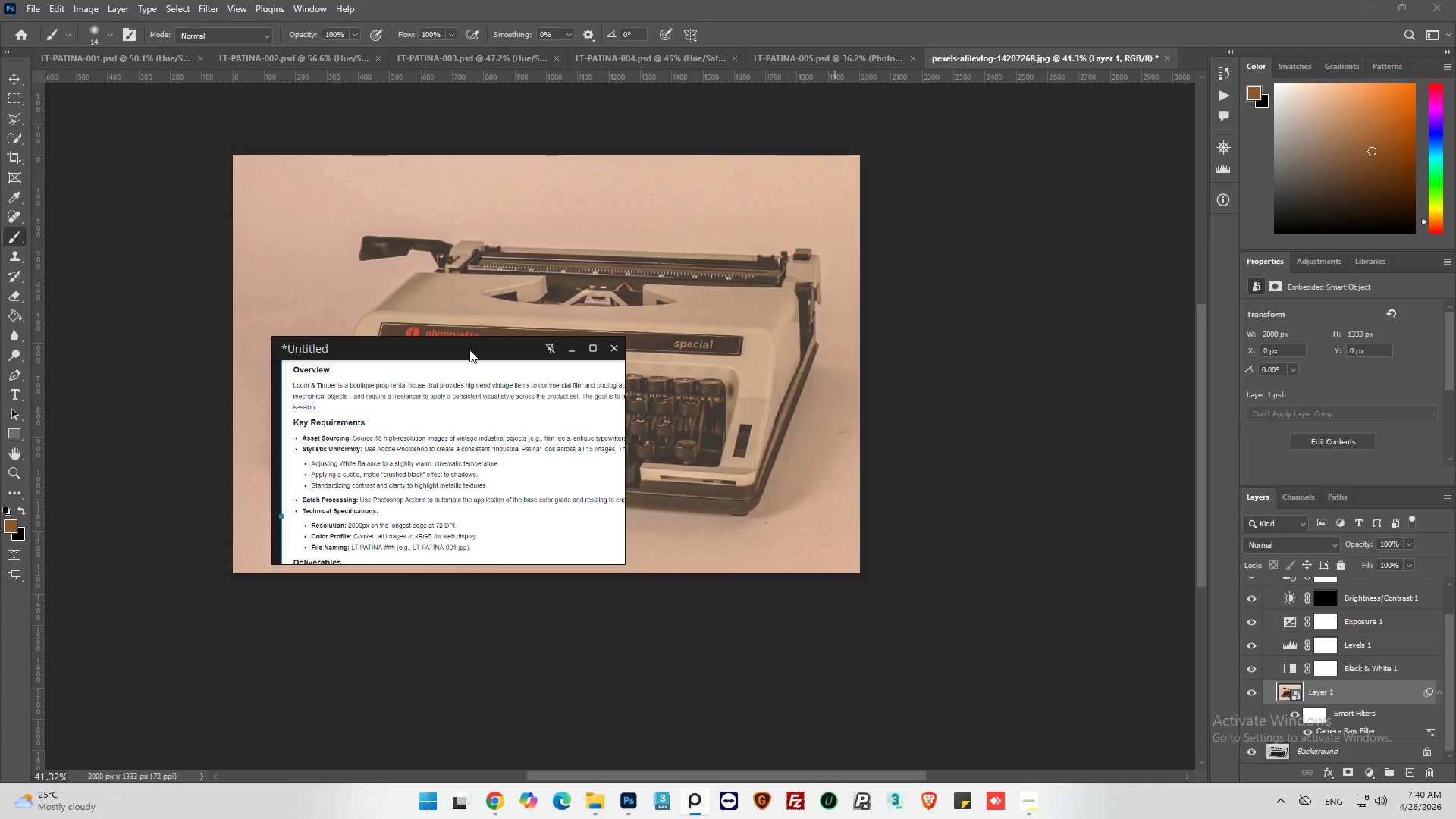 
wait(14.8)
 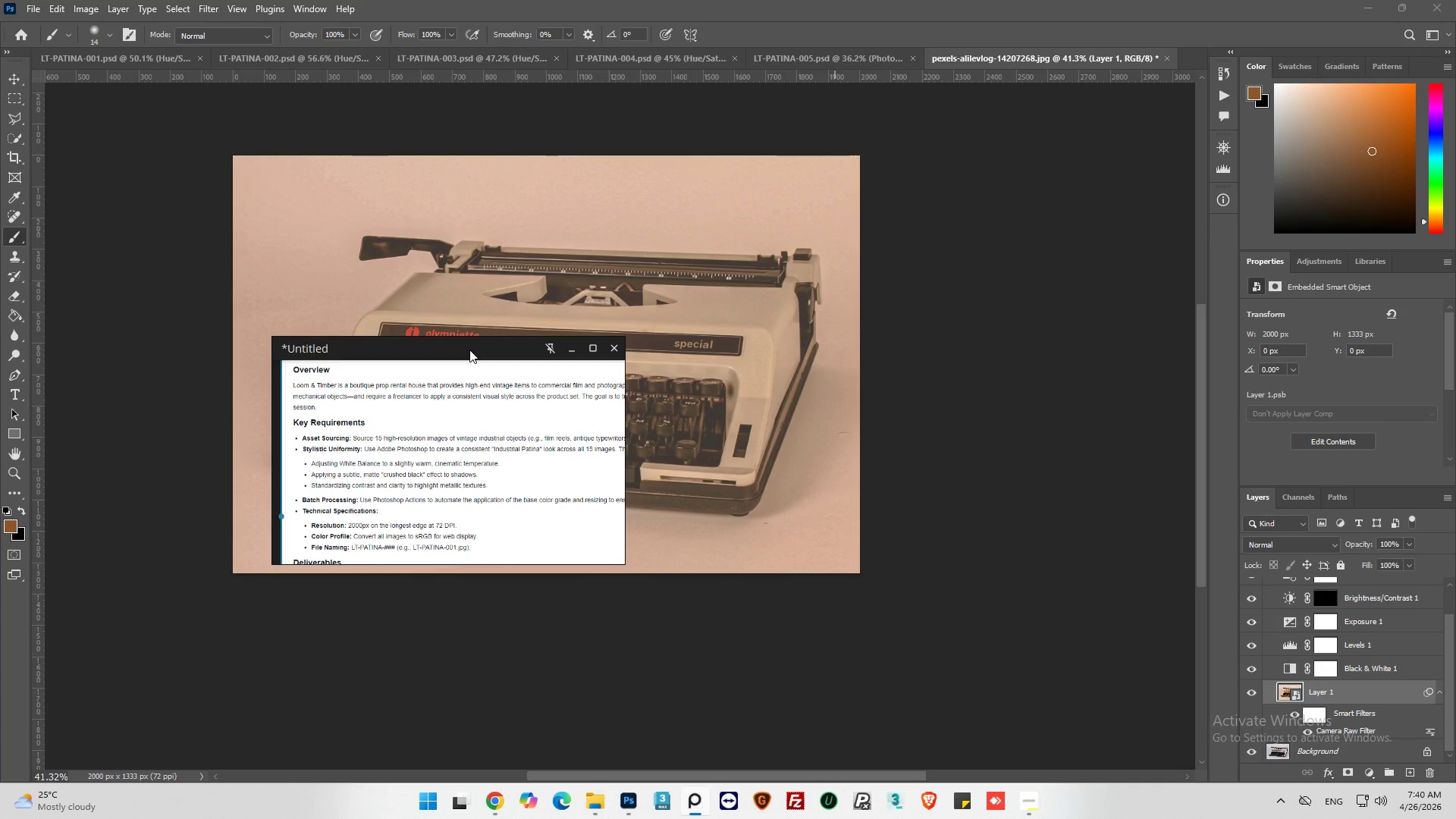 
left_click_drag(start_coordinate=[472, 348], to_coordinate=[243, 792])
 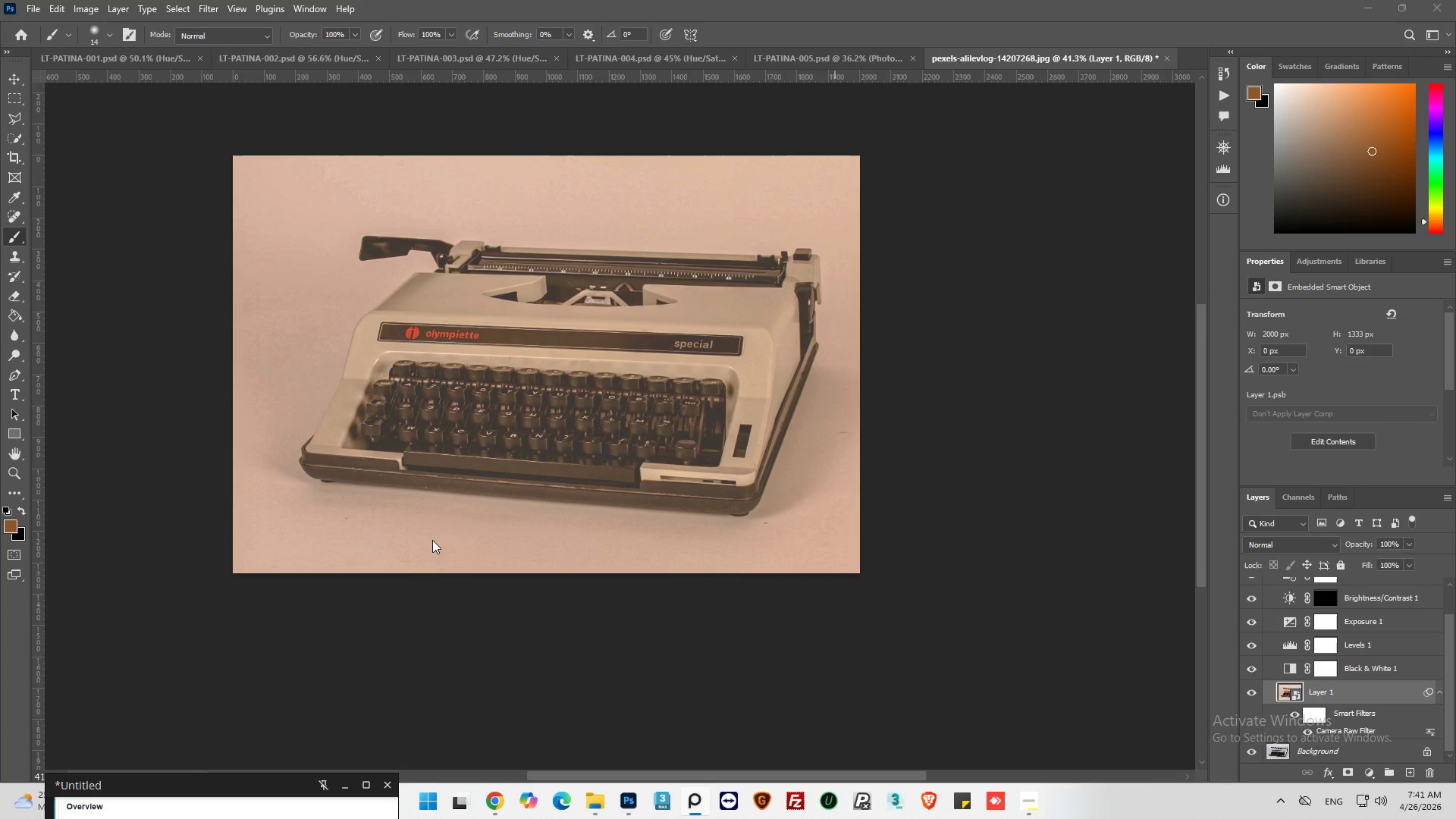 
hold_key(key=AltLeft, duration=0.72)
hold_key(key=AltLeft, duration=0.33)
scroll: coordinate [807, 527], scroll_direction: up, amount: 12.0
 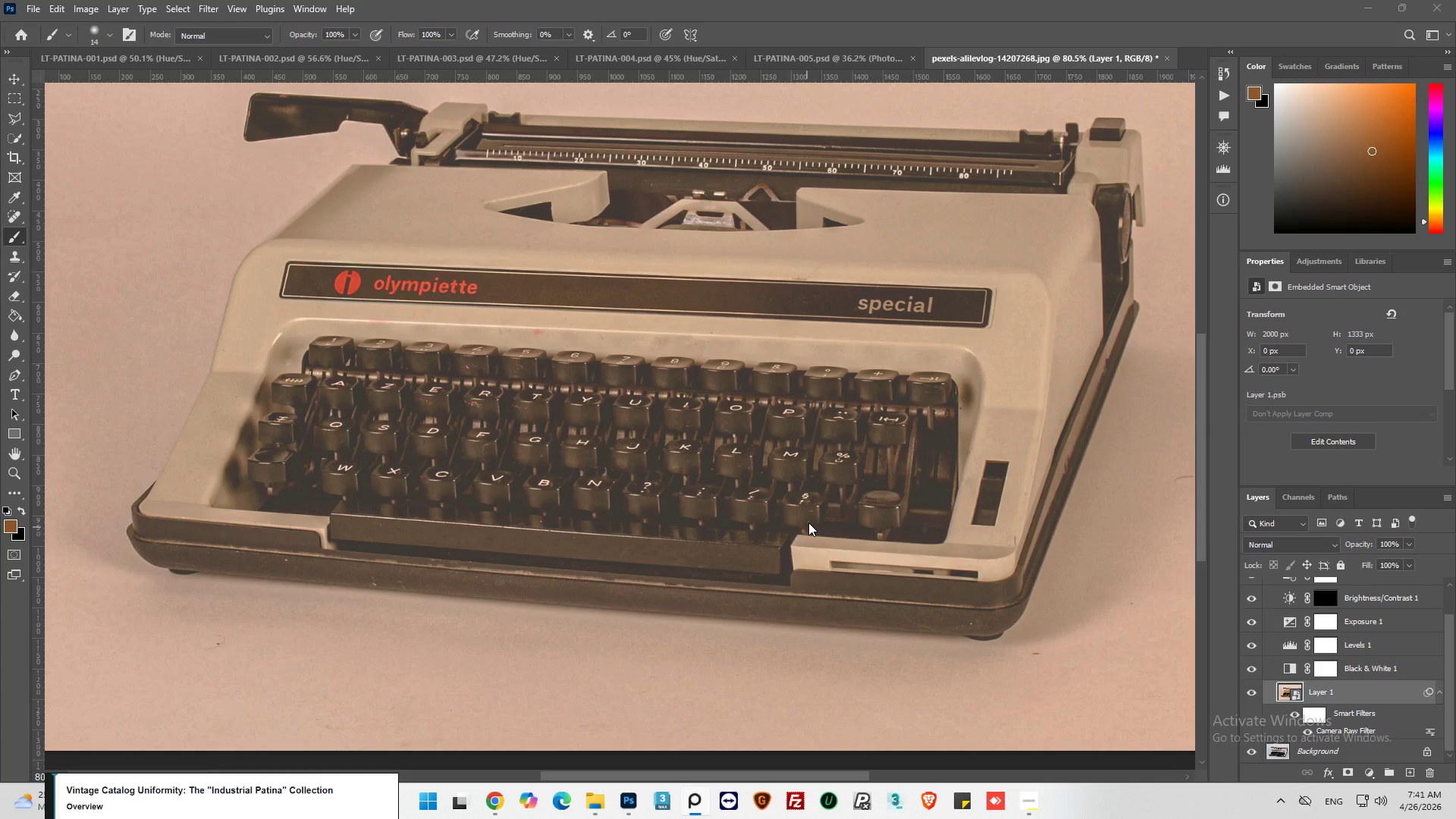 
wait(7.95)
 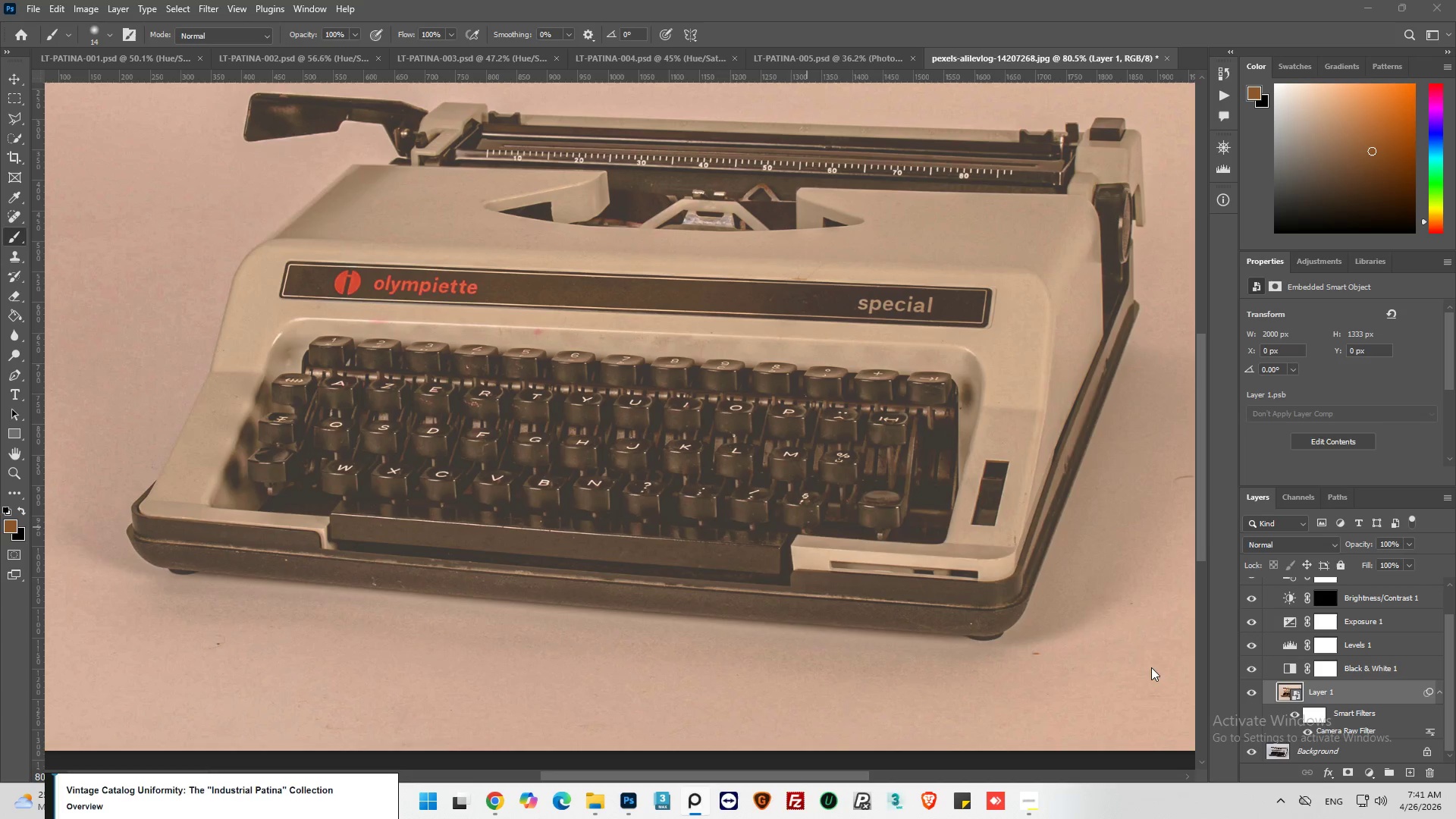 
key(Control+S)
 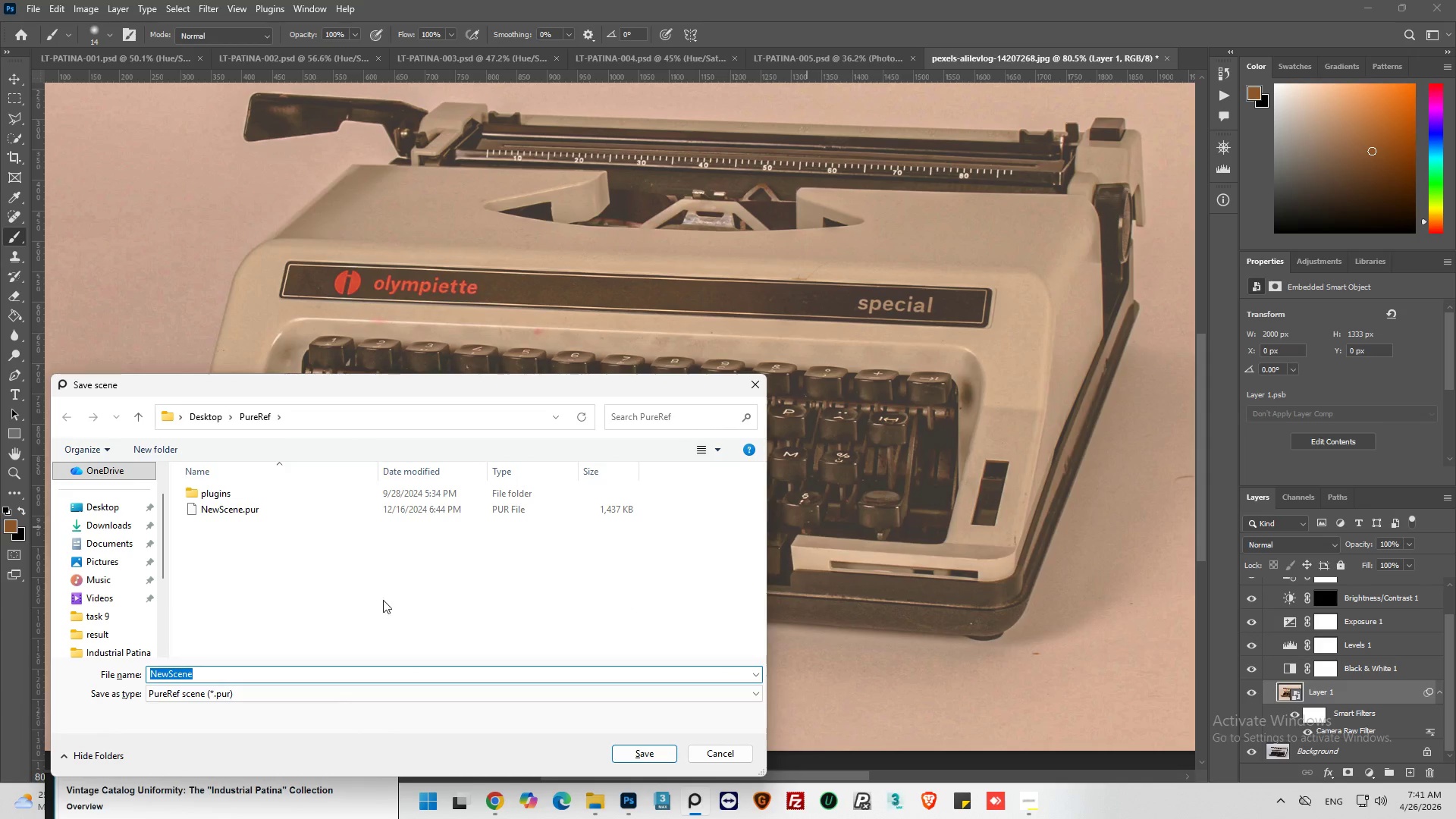 
left_click([854, 583])
 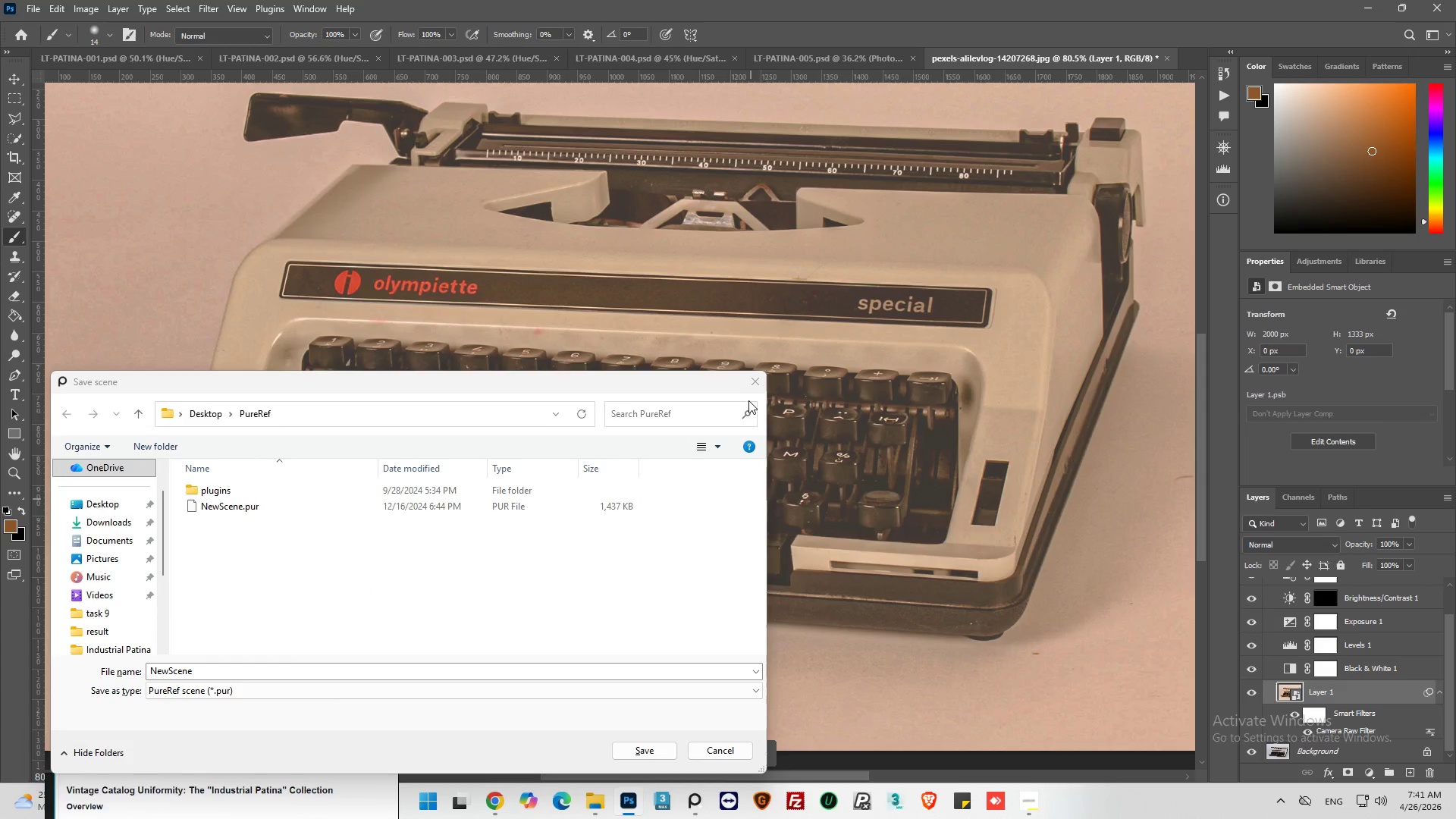 
left_click([755, 390])
 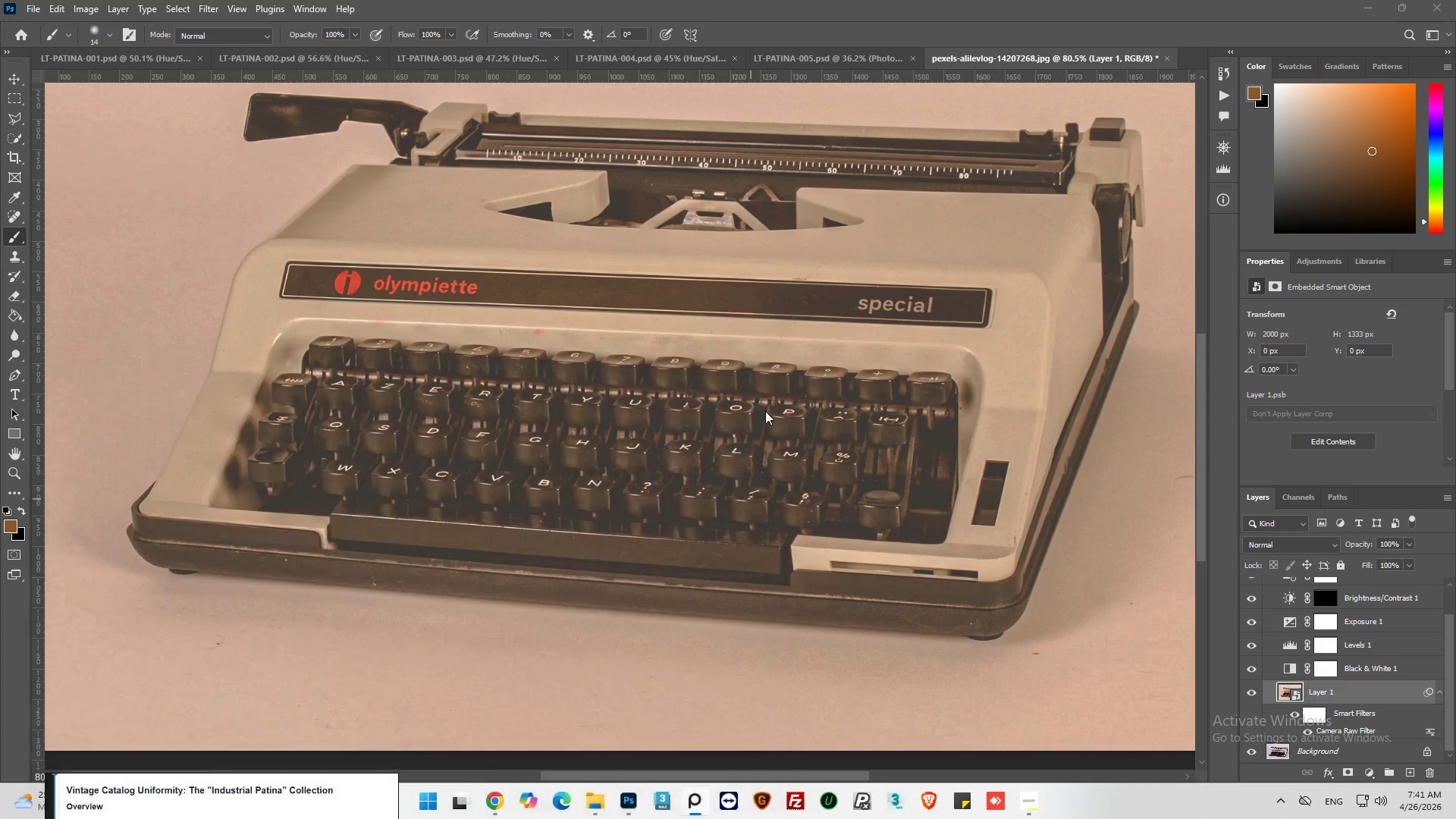 
left_click([766, 411])
 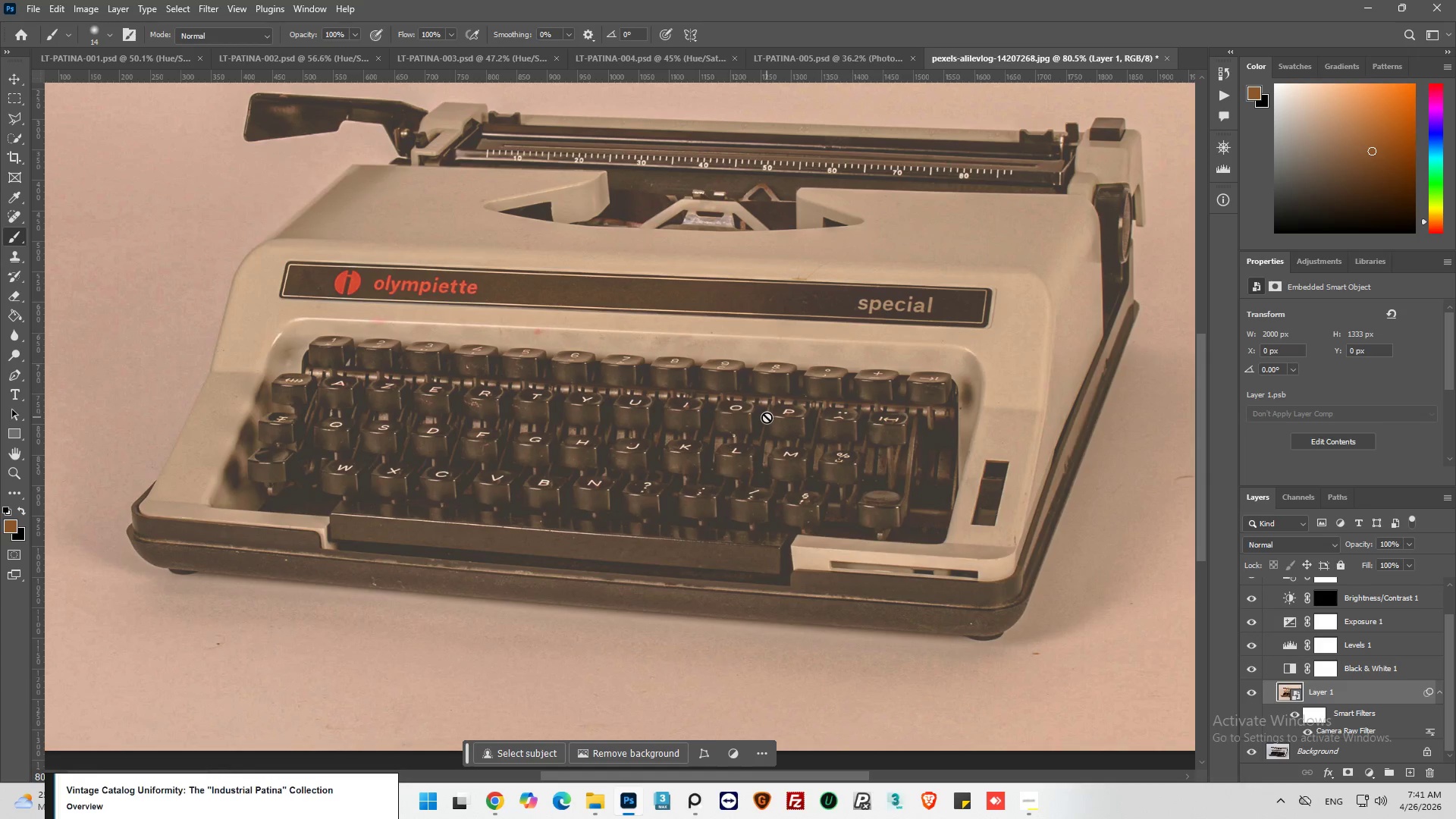 
hold_key(key=ControlLeft, duration=0.92)
 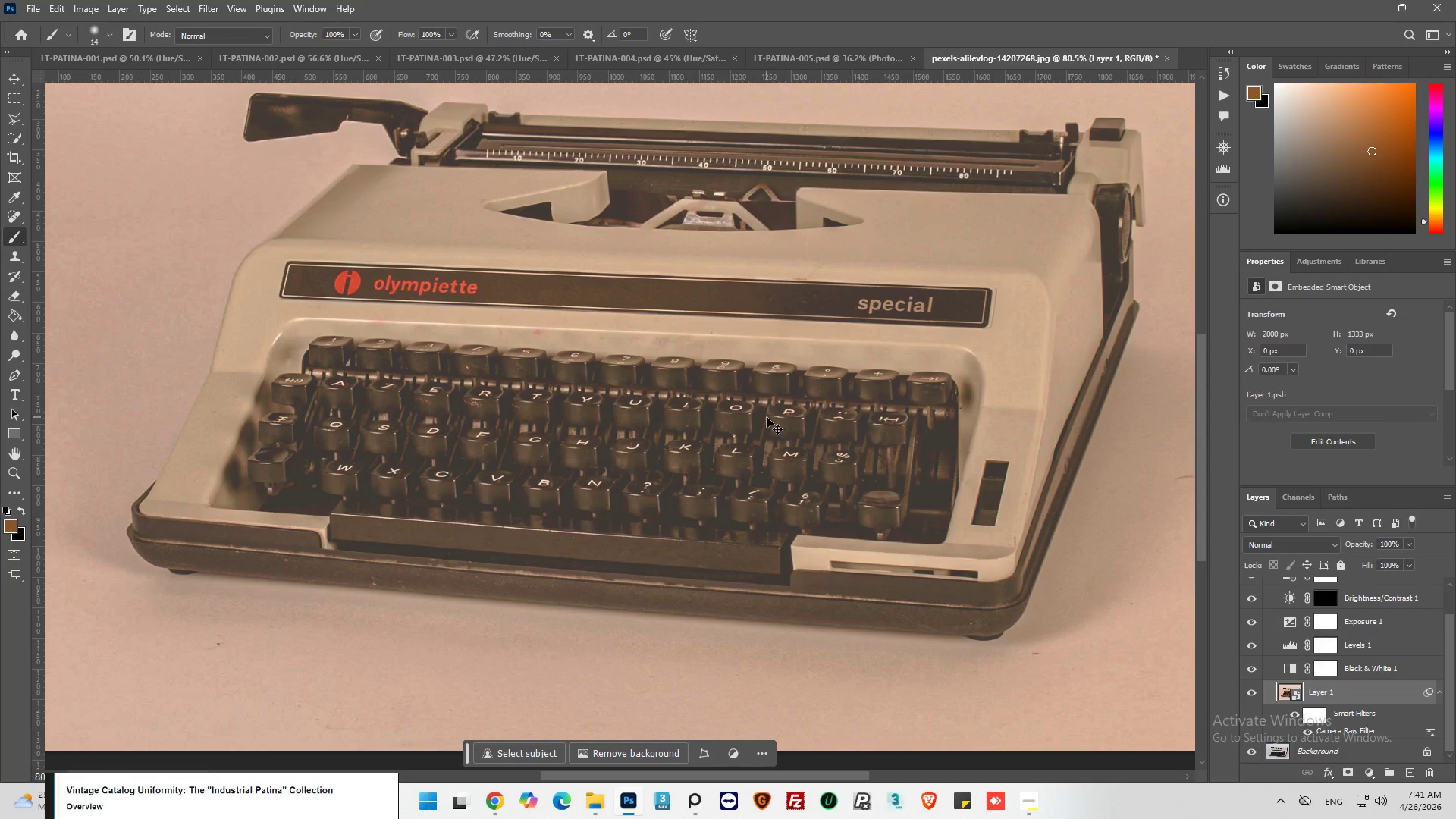 
hold_key(key=ControlLeft, duration=1.44)
 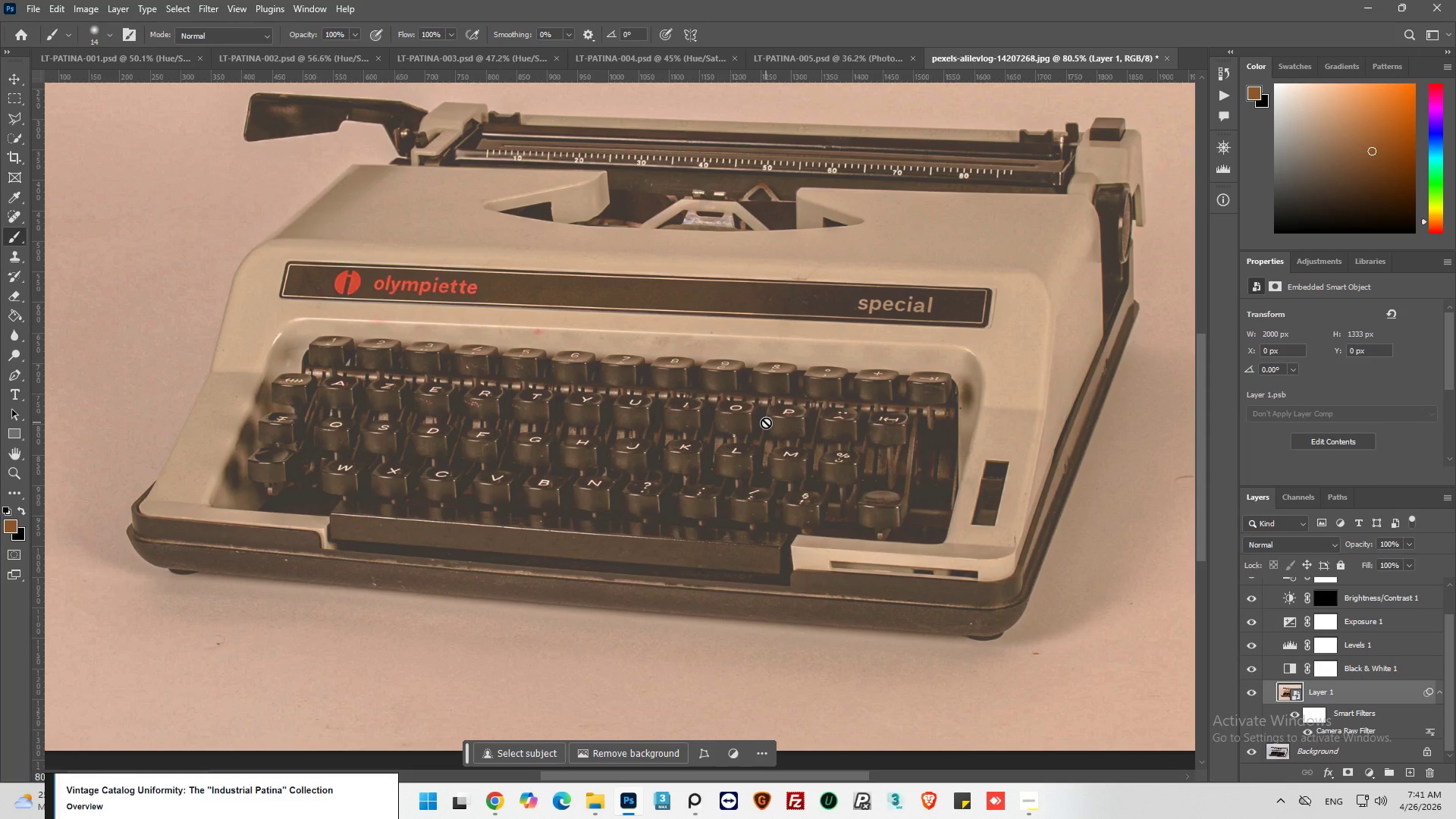 
key(Control+ControlLeft)
 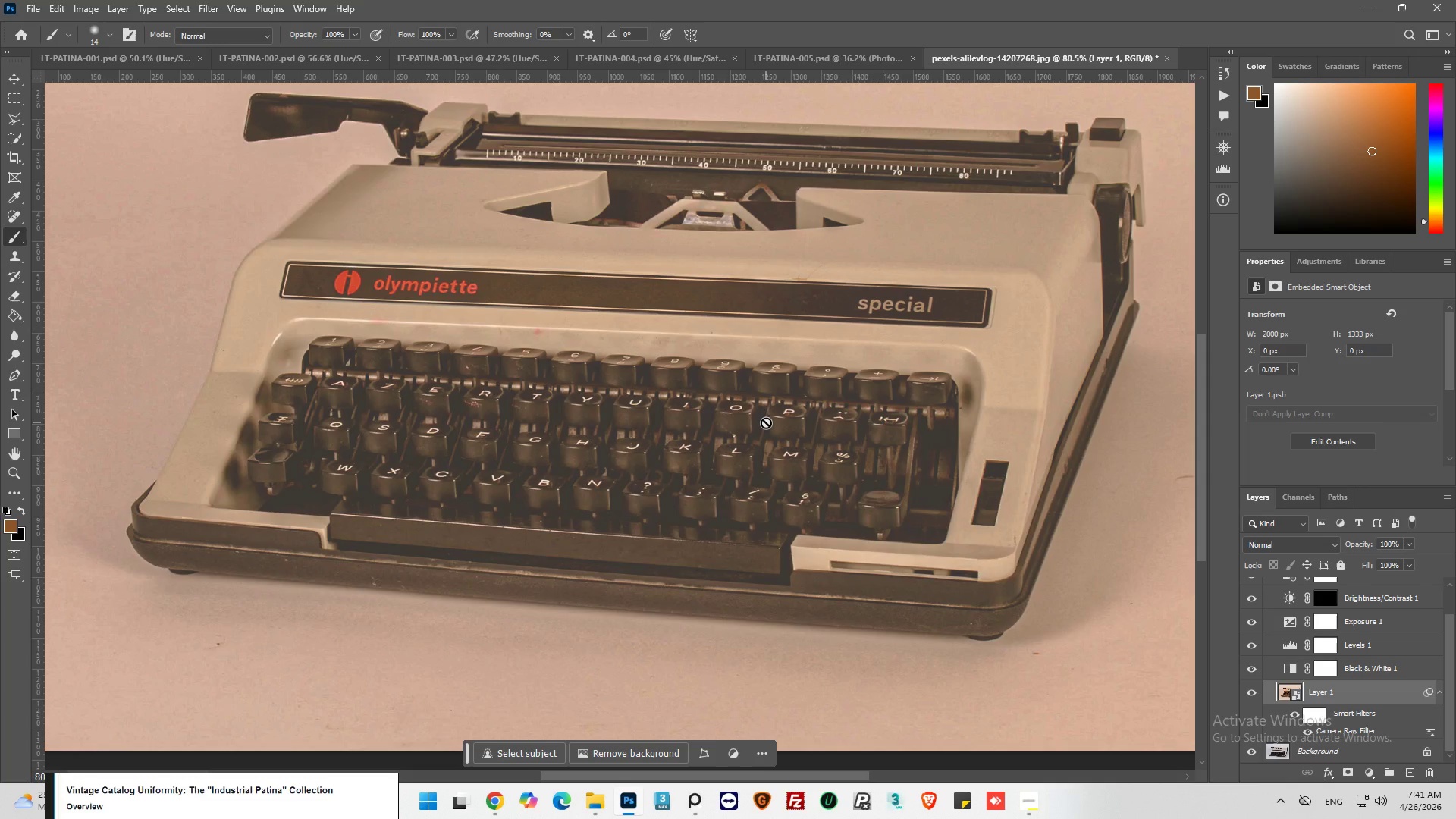 
hold_key(key=ControlLeft, duration=2.02)
 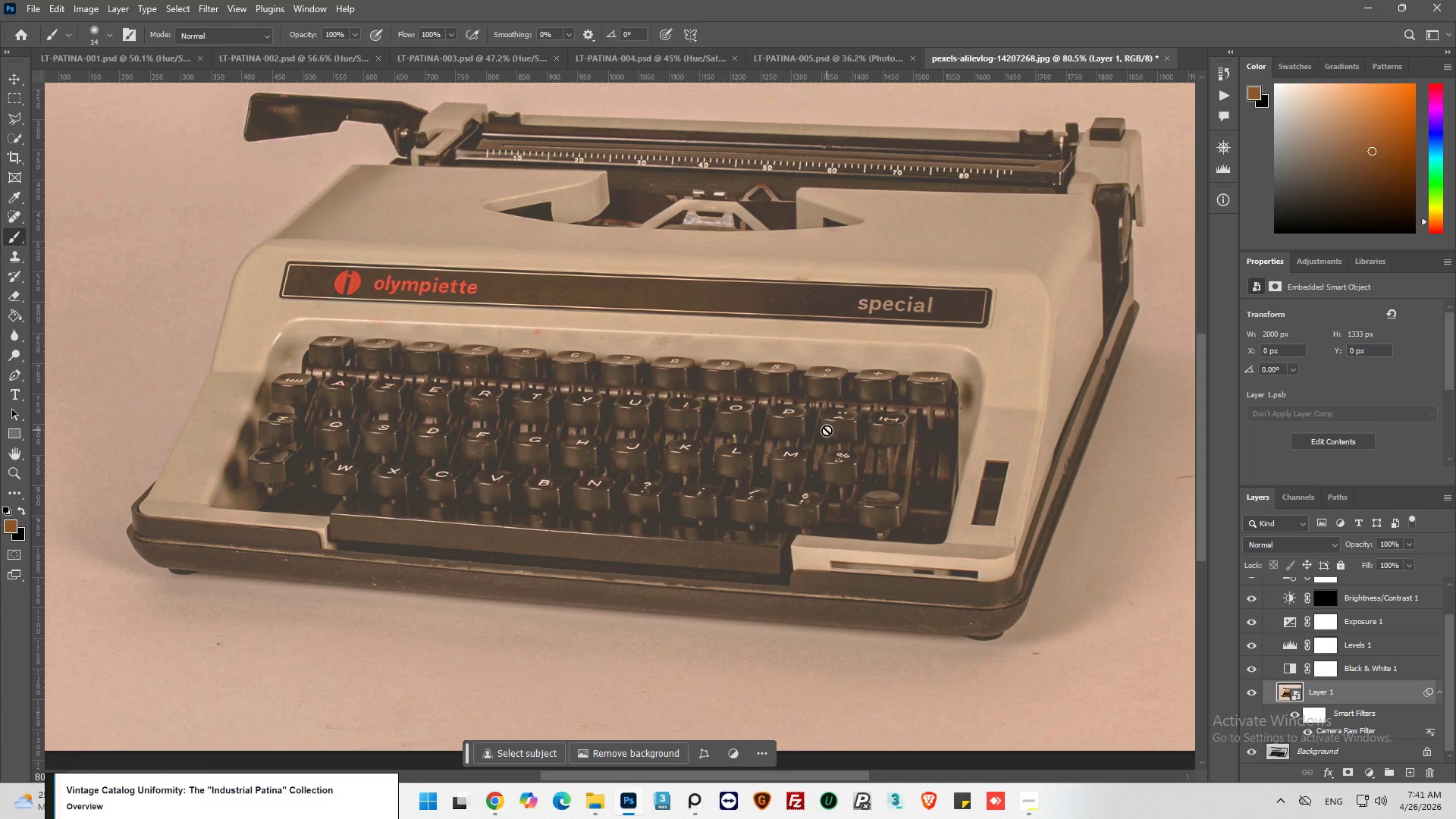 
hold_key(key=ControlLeft, duration=2.39)
 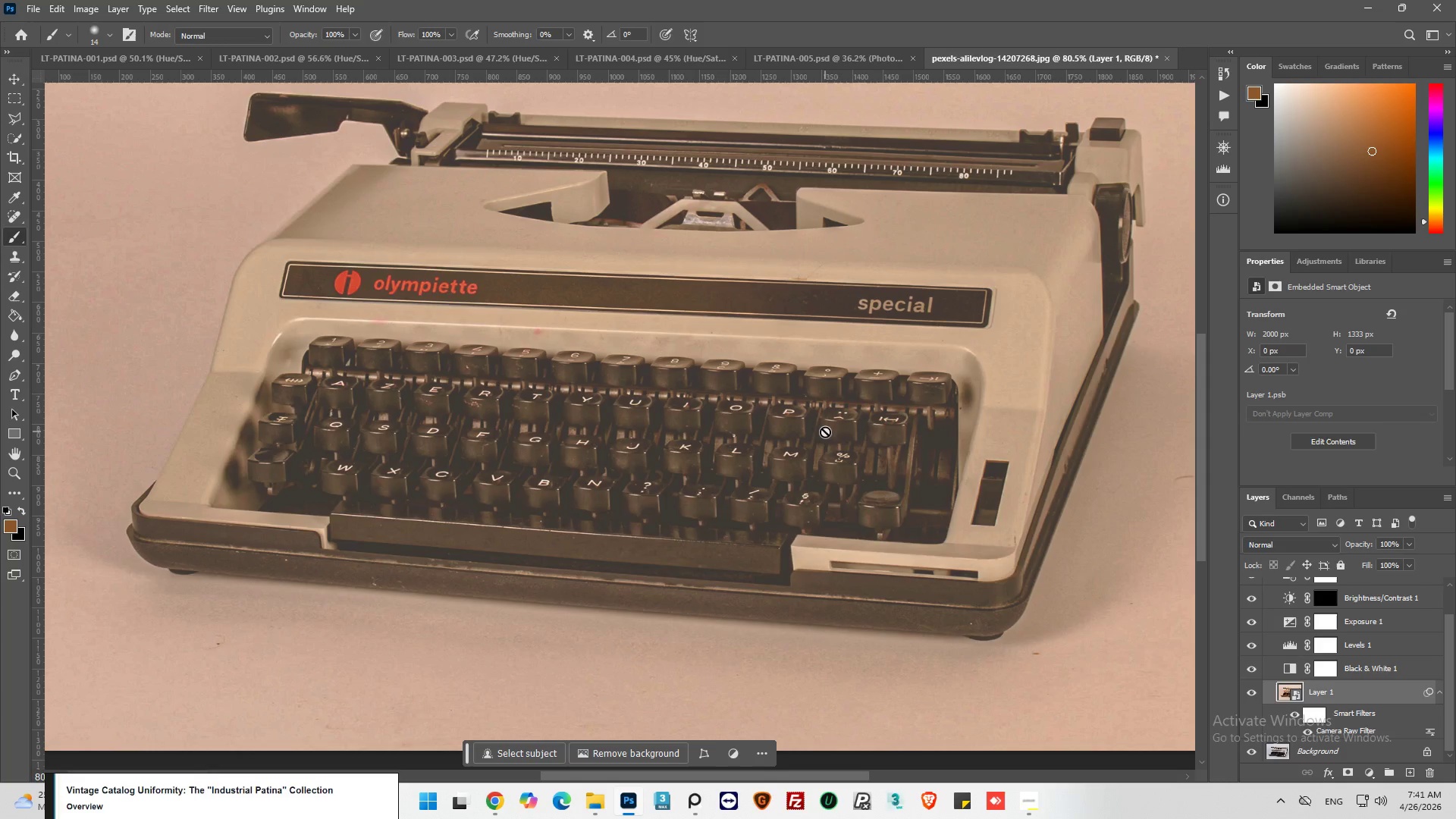 
hold_key(key=ControlLeft, duration=0.73)
 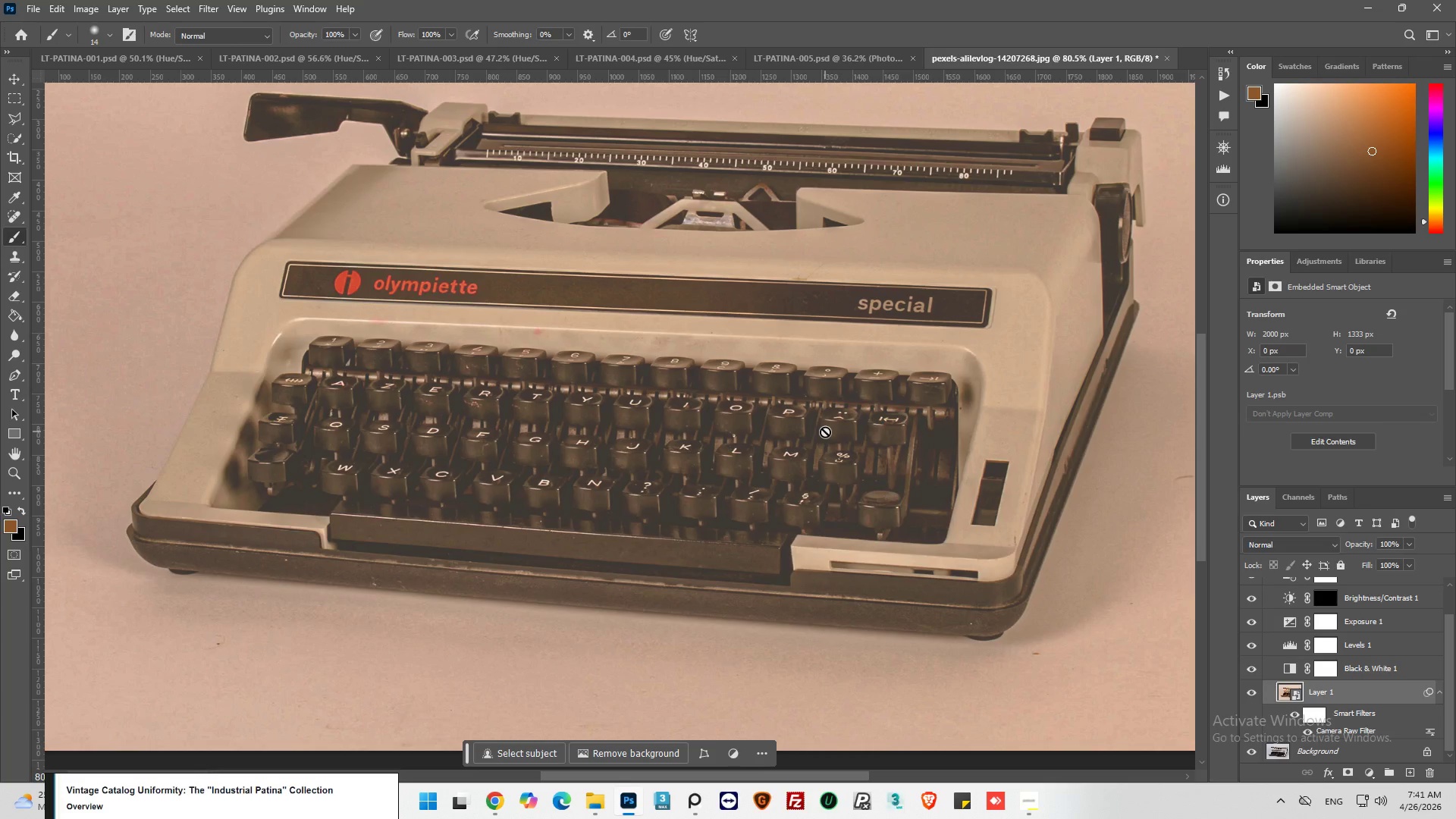 
hold_key(key=AltLeft, duration=0.31)
scroll: coordinate [825, 431], scroll_direction: down, amount: 2.0
 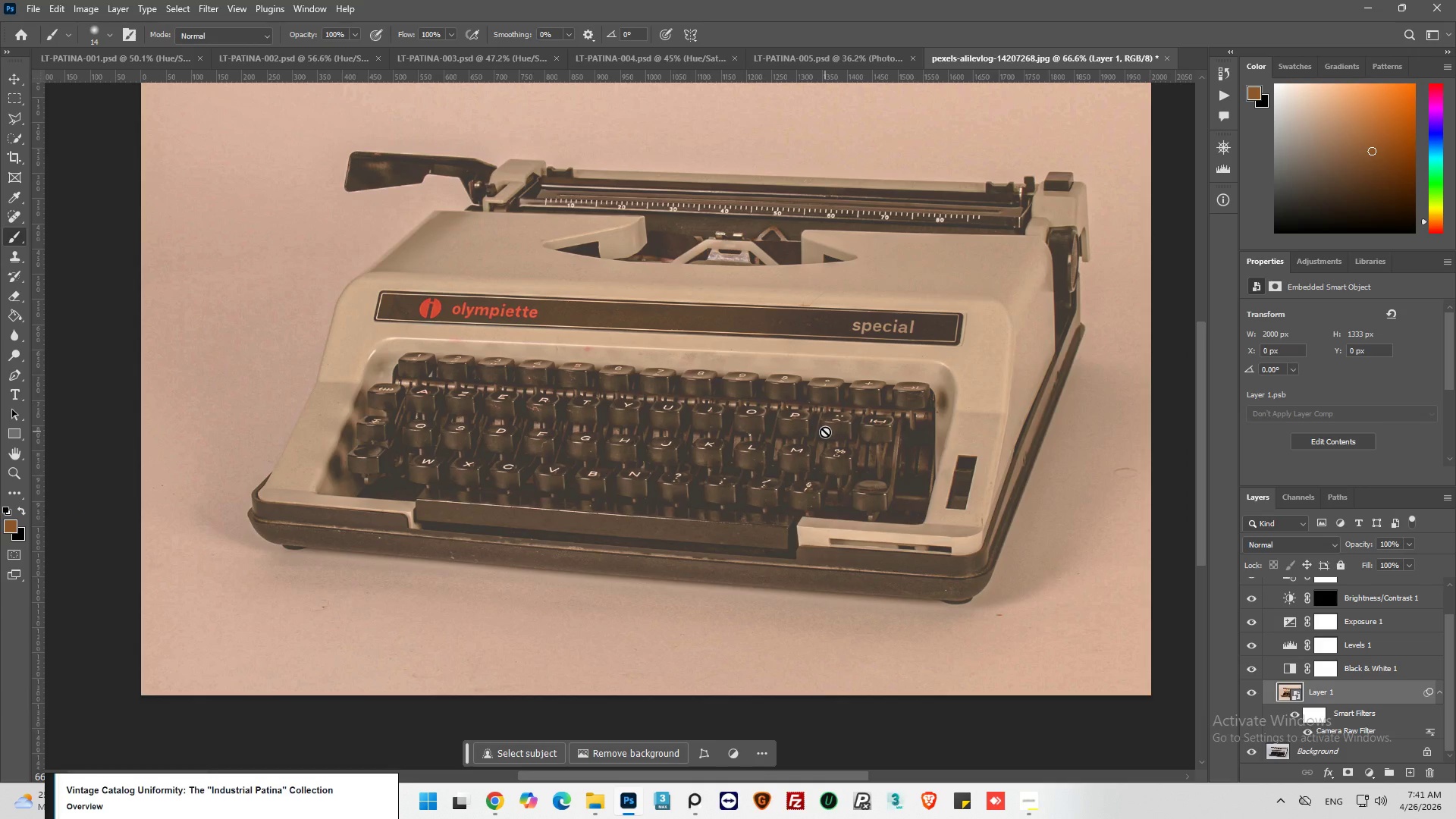 
wait(9.94)
 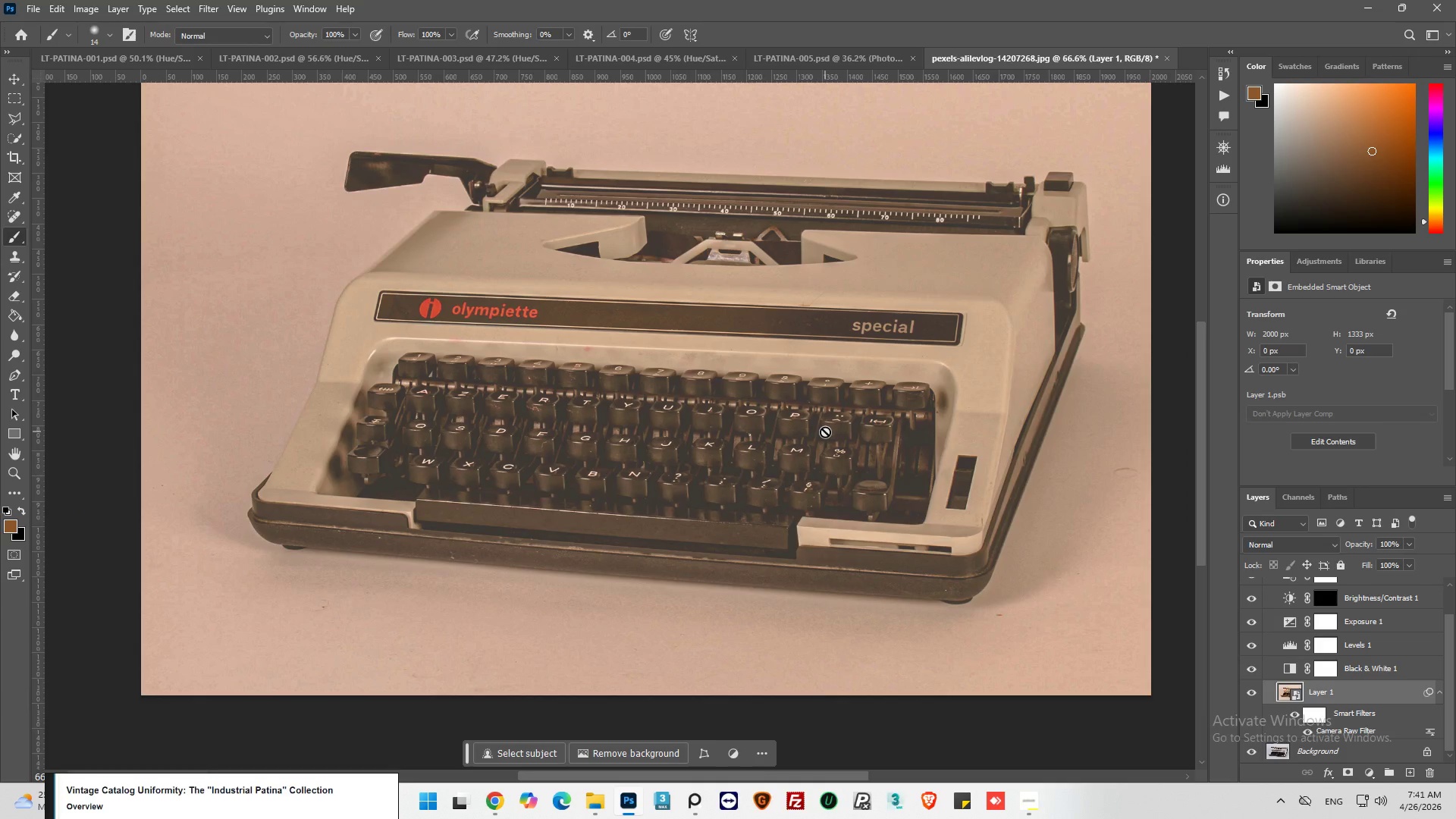 
scroll: coordinate [825, 431], scroll_direction: up, amount: 4.0
 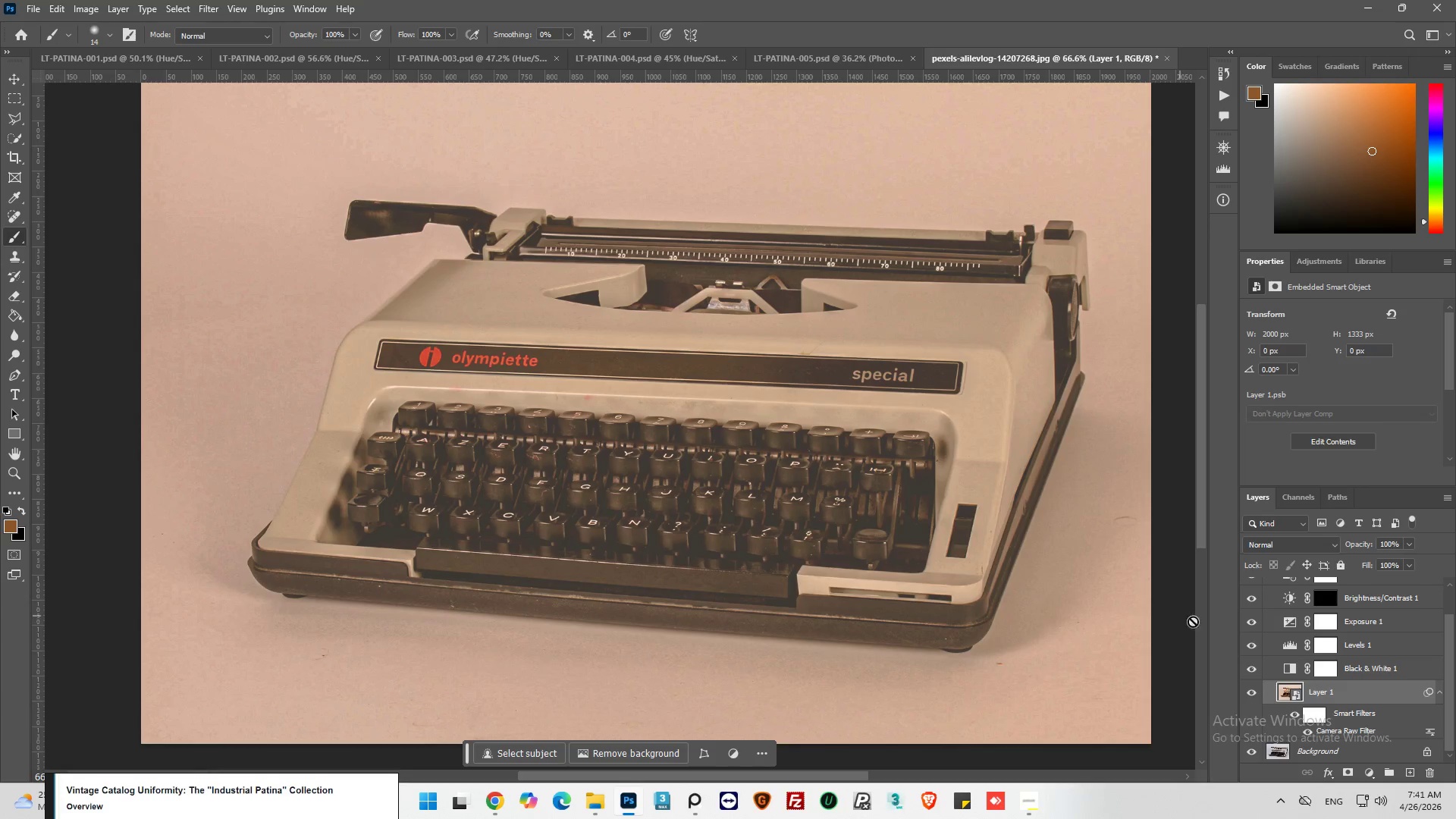 
wait(7.07)
 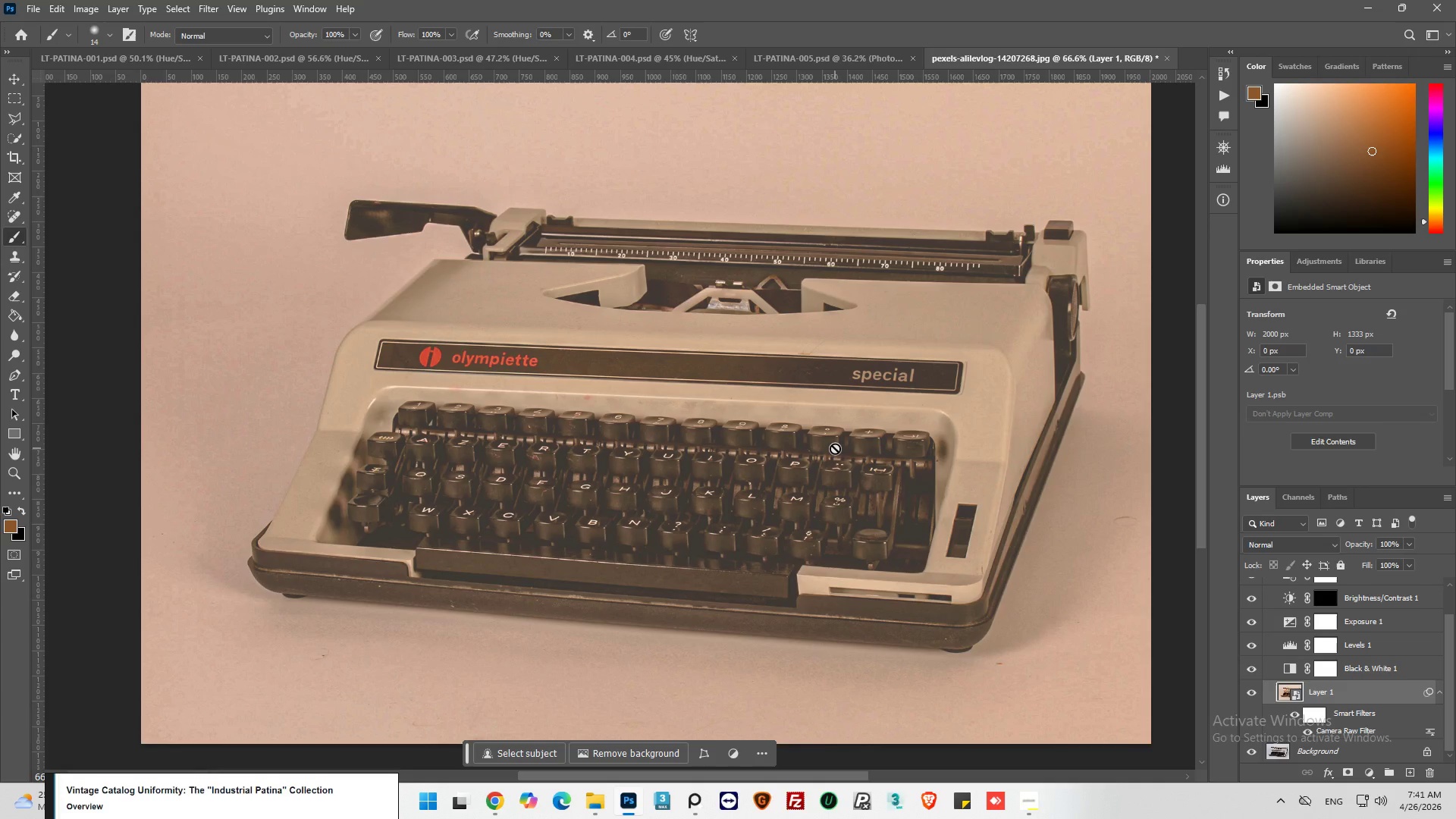 
scroll: coordinate [1267, 656], scroll_direction: up, amount: 4.0
 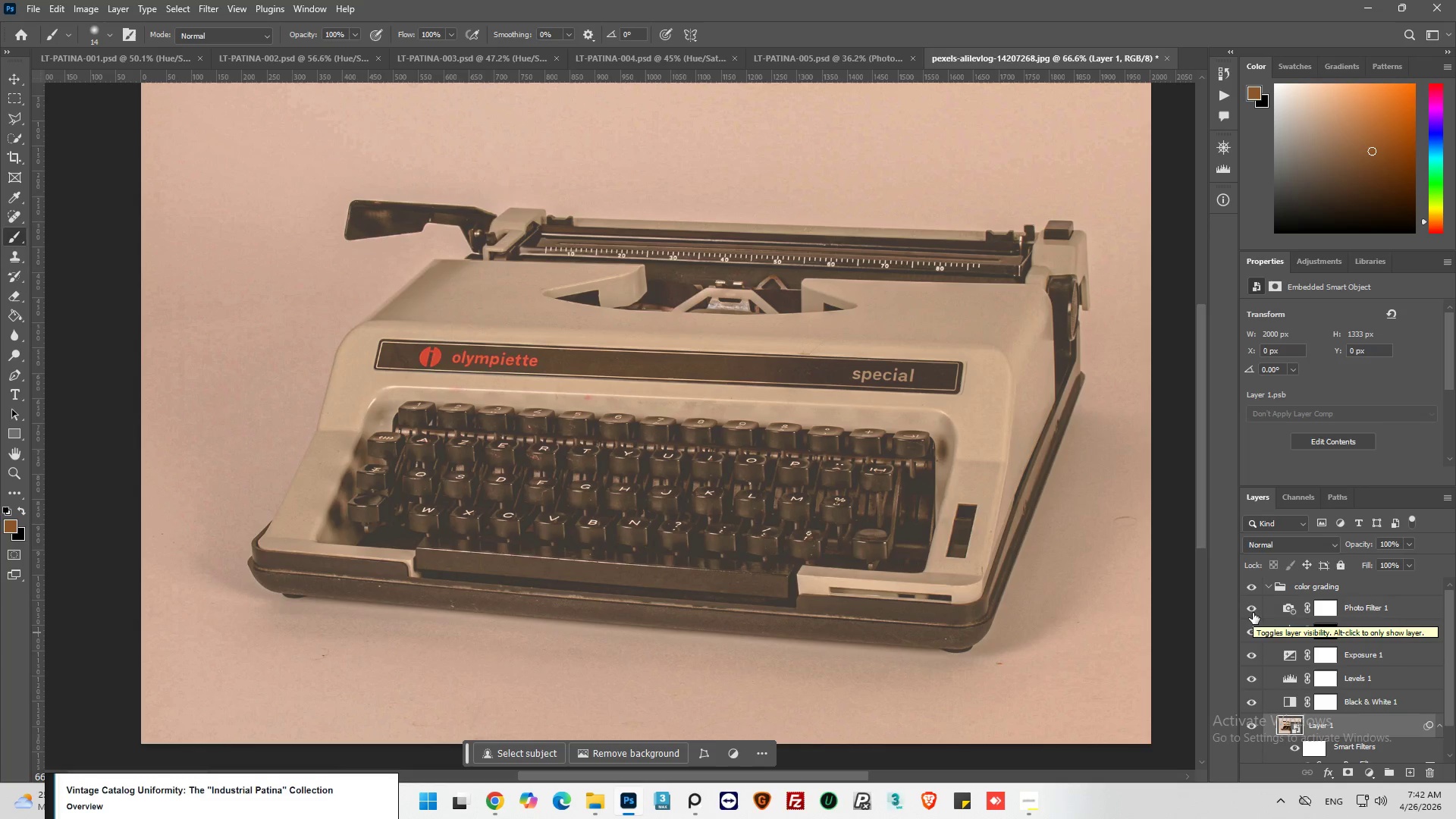 
wait(7.09)
 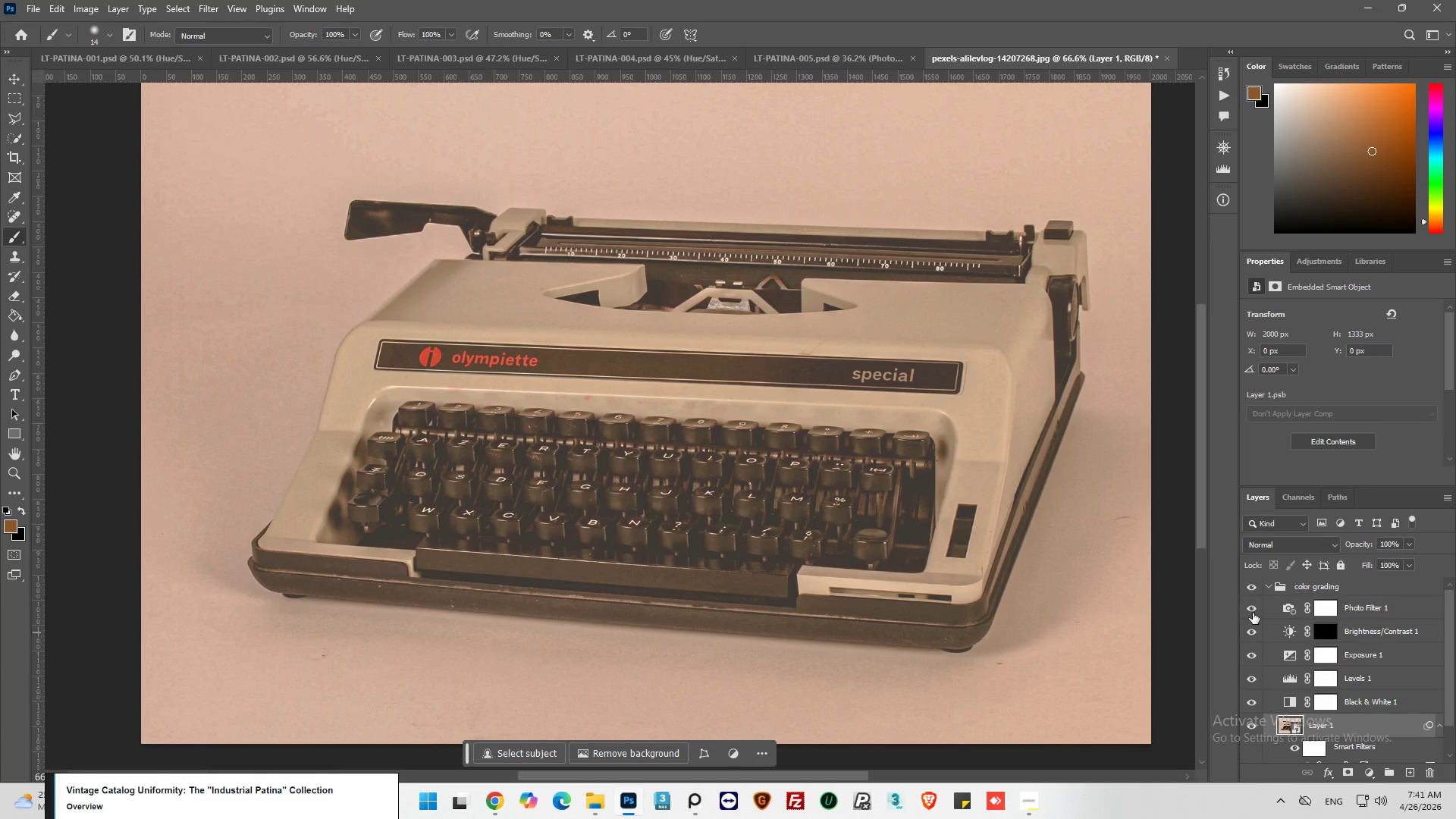 
left_click_drag(start_coordinate=[13, 136], to_coordinate=[56, 167])
 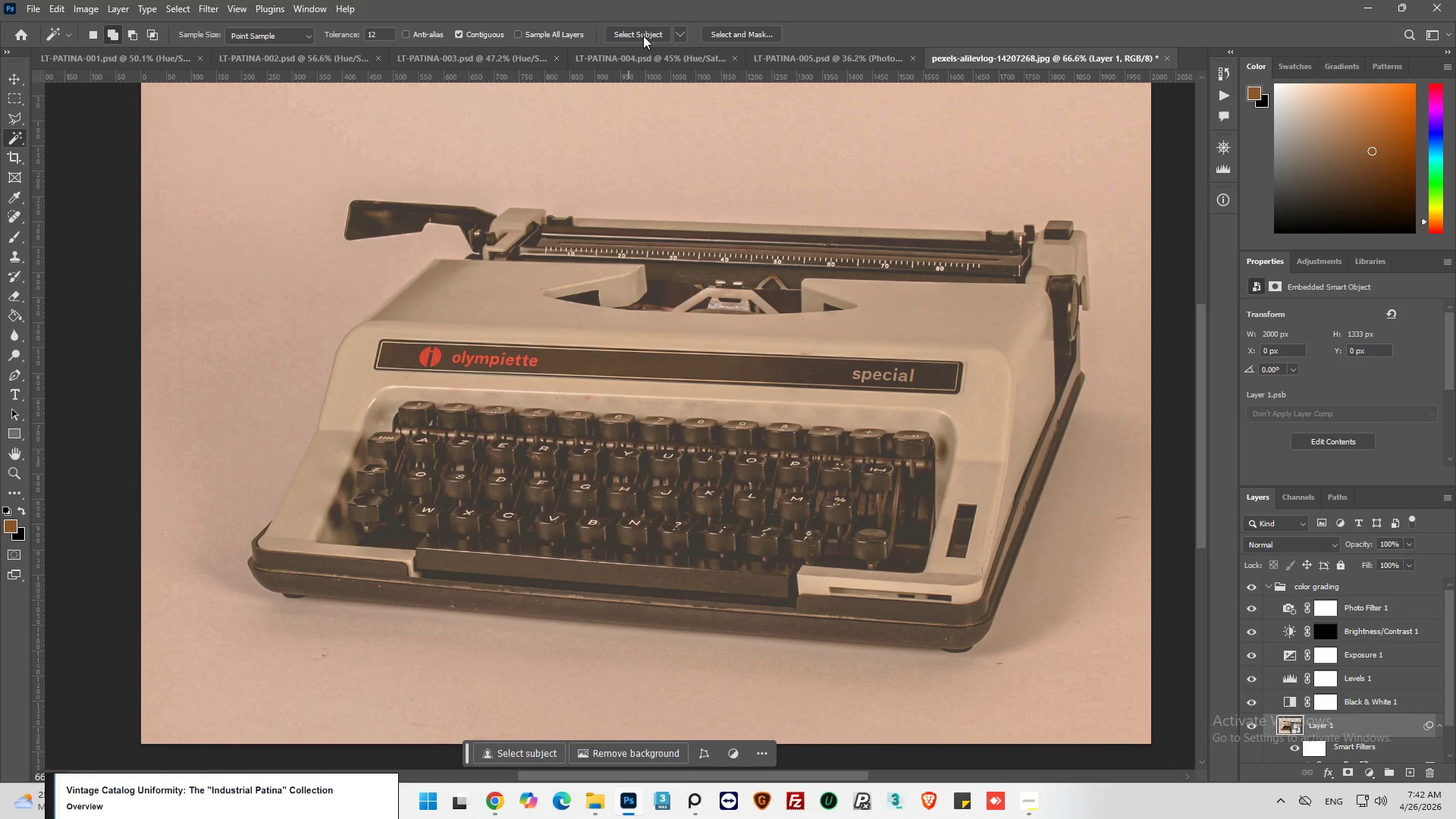 
left_click([644, 33])
 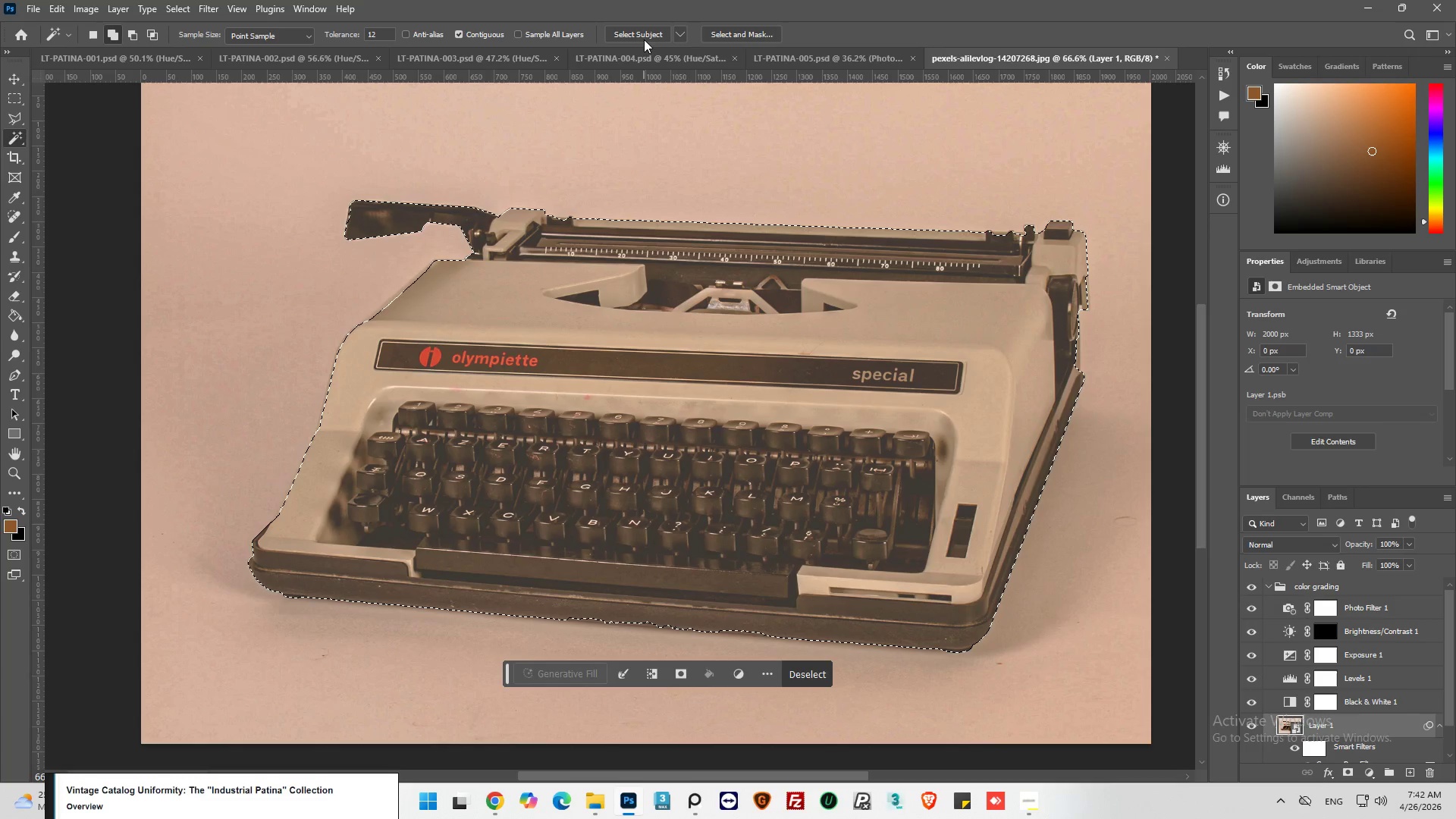 
wait(12.33)
 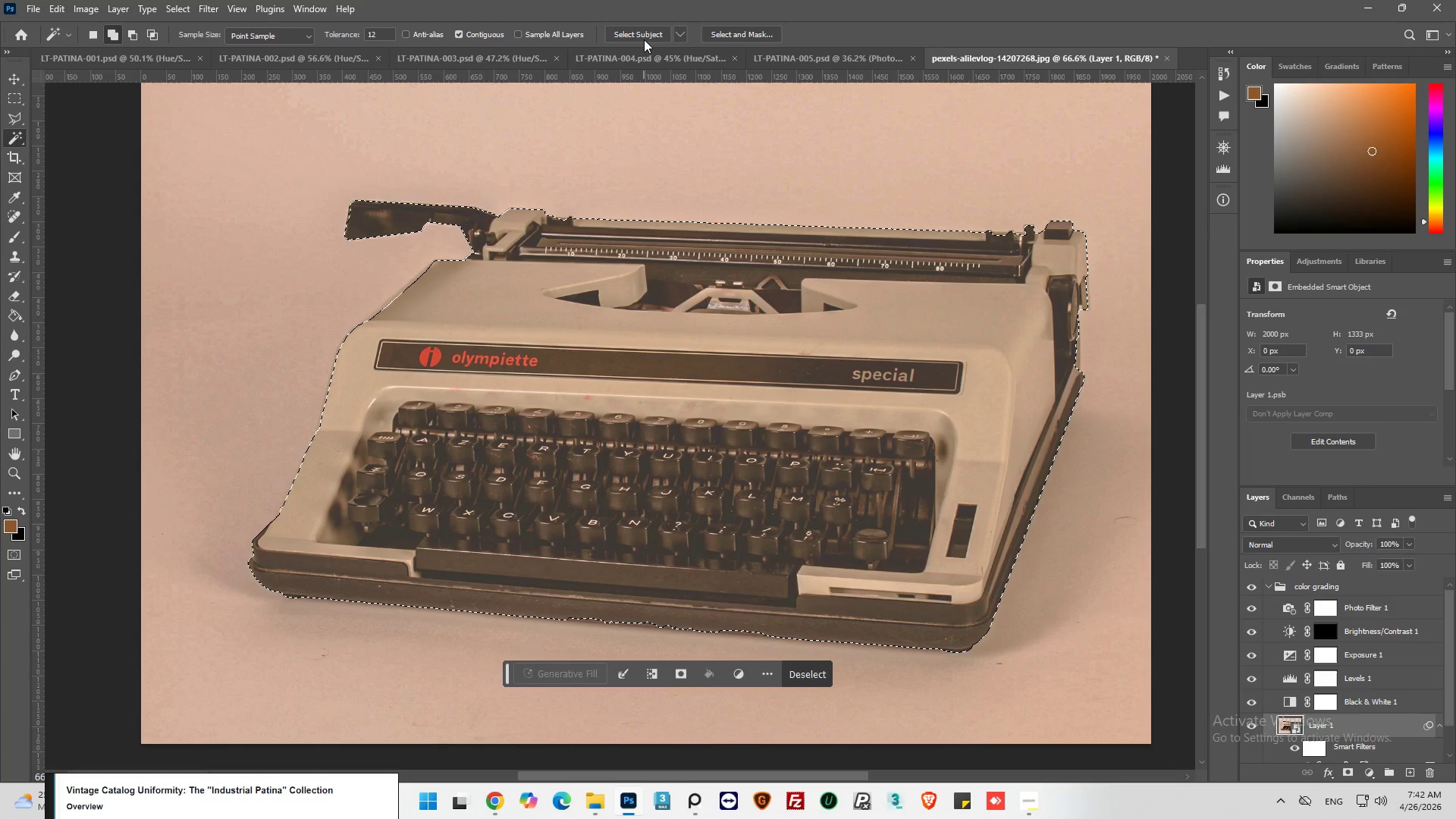 
left_click([1028, 803])